 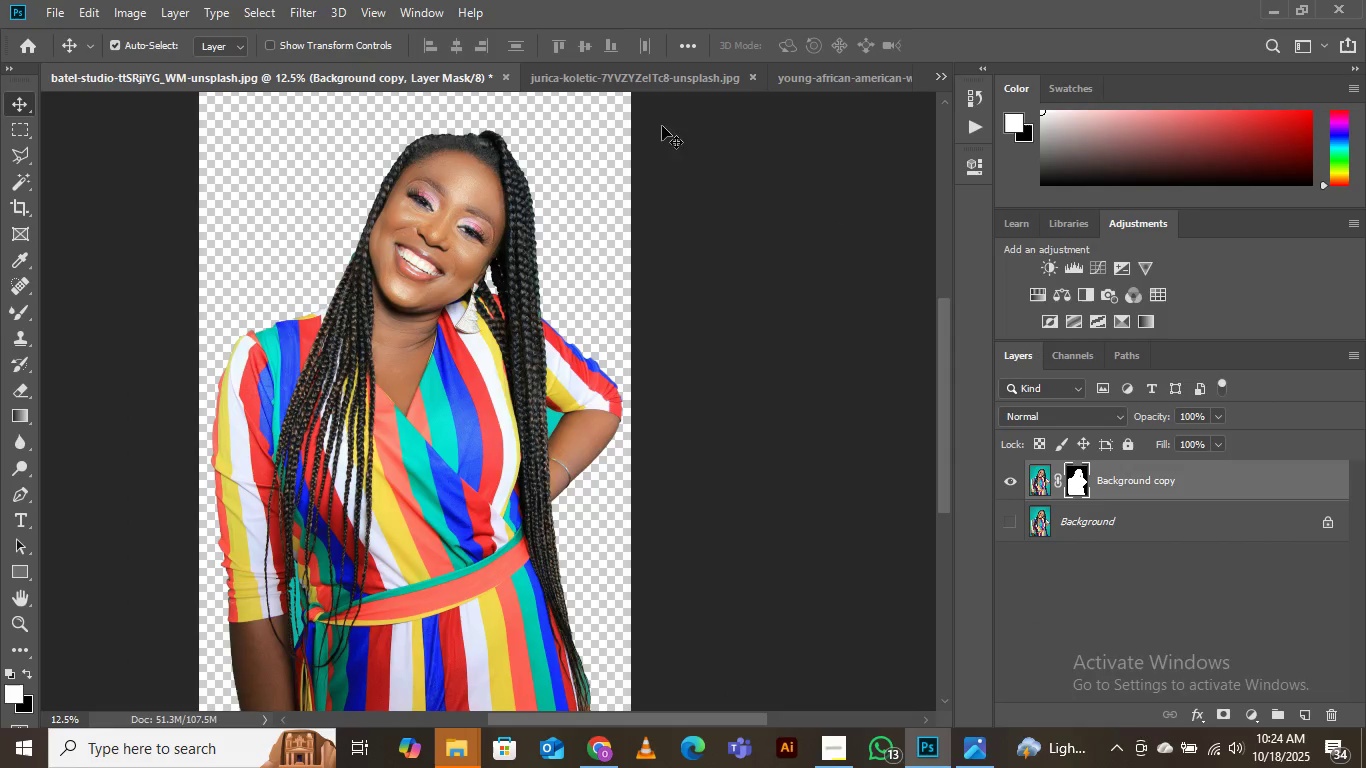 
left_click([940, 77])
 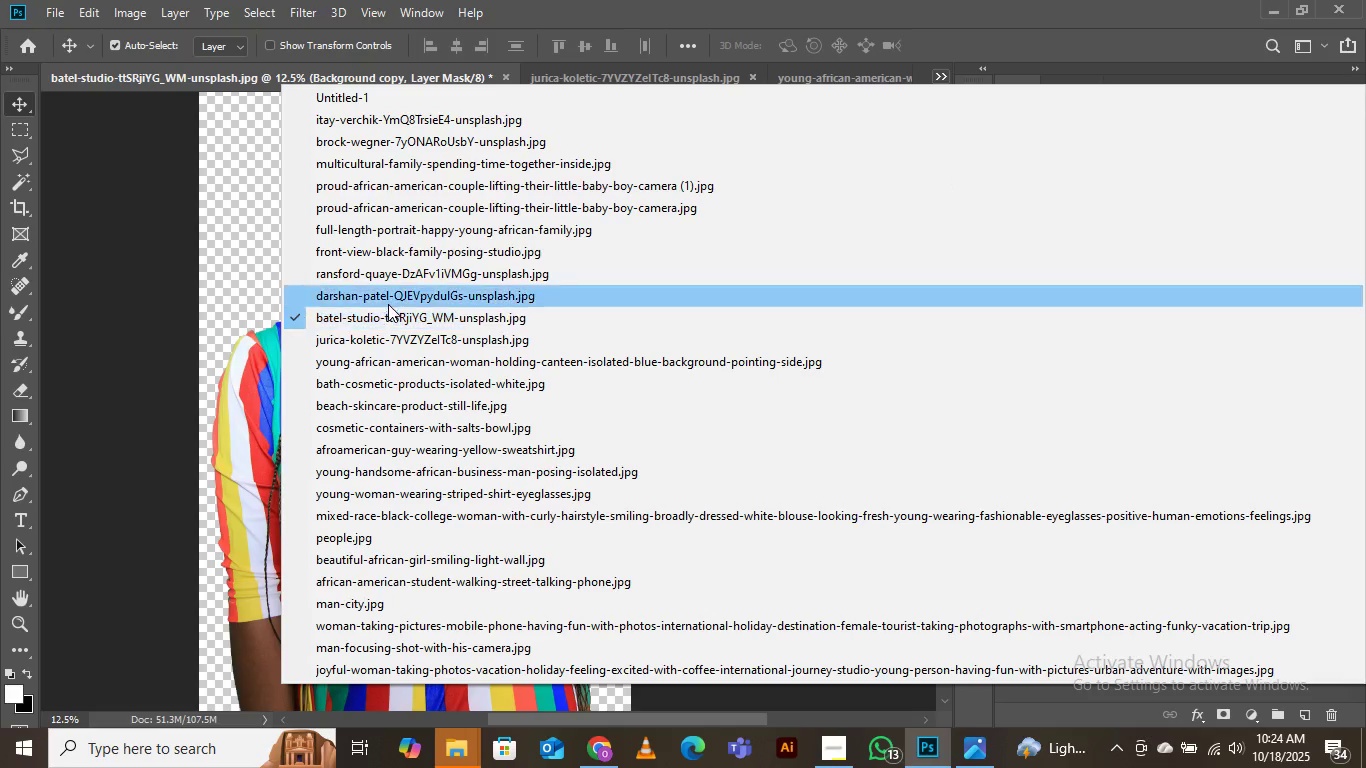 
left_click([387, 299])
 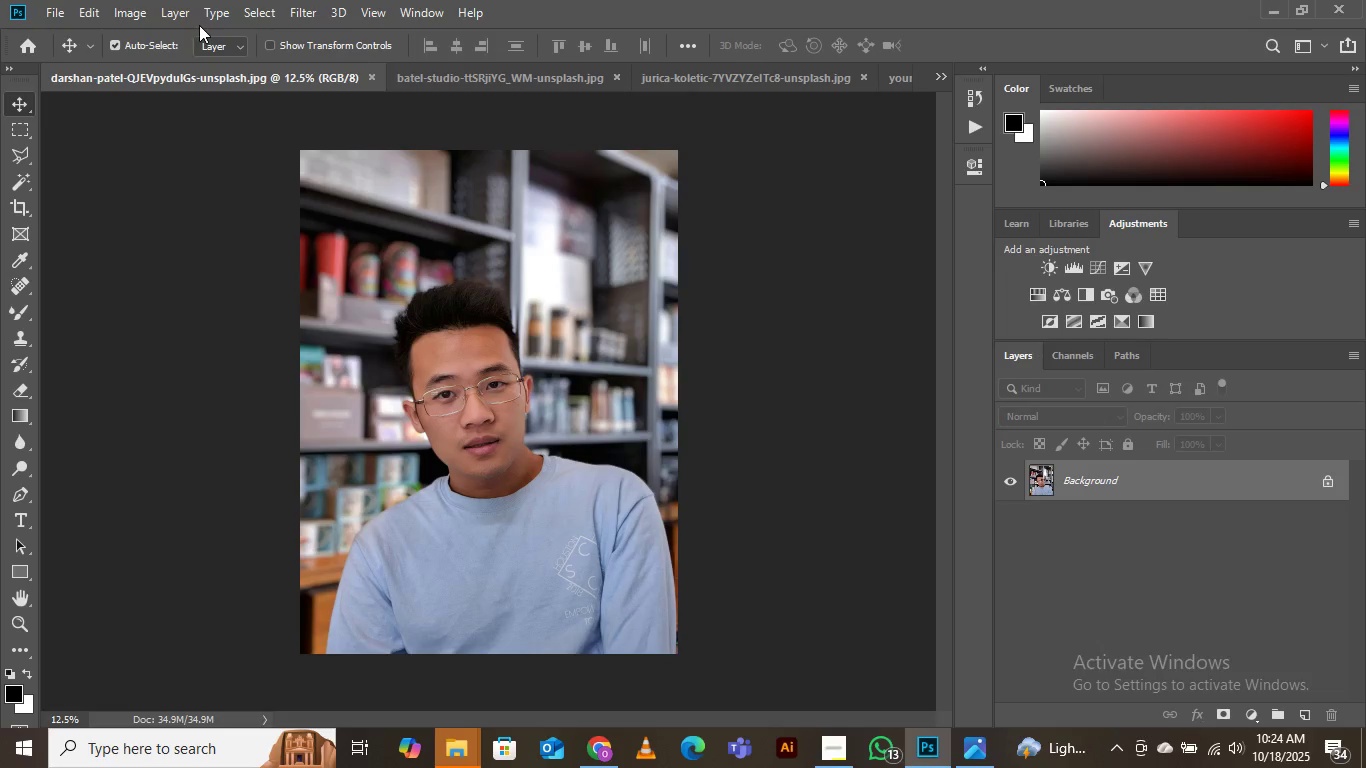 
wait(6.58)
 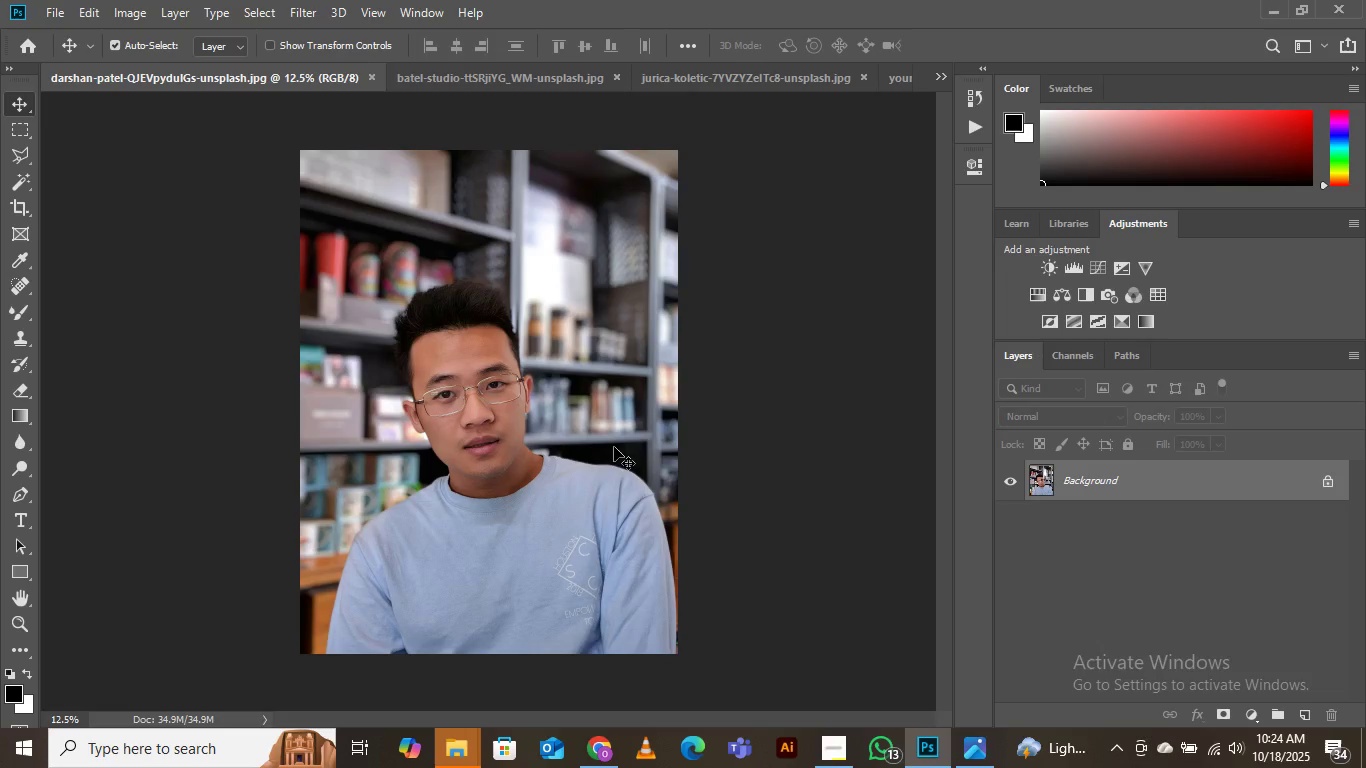 
left_click([134, 15])
 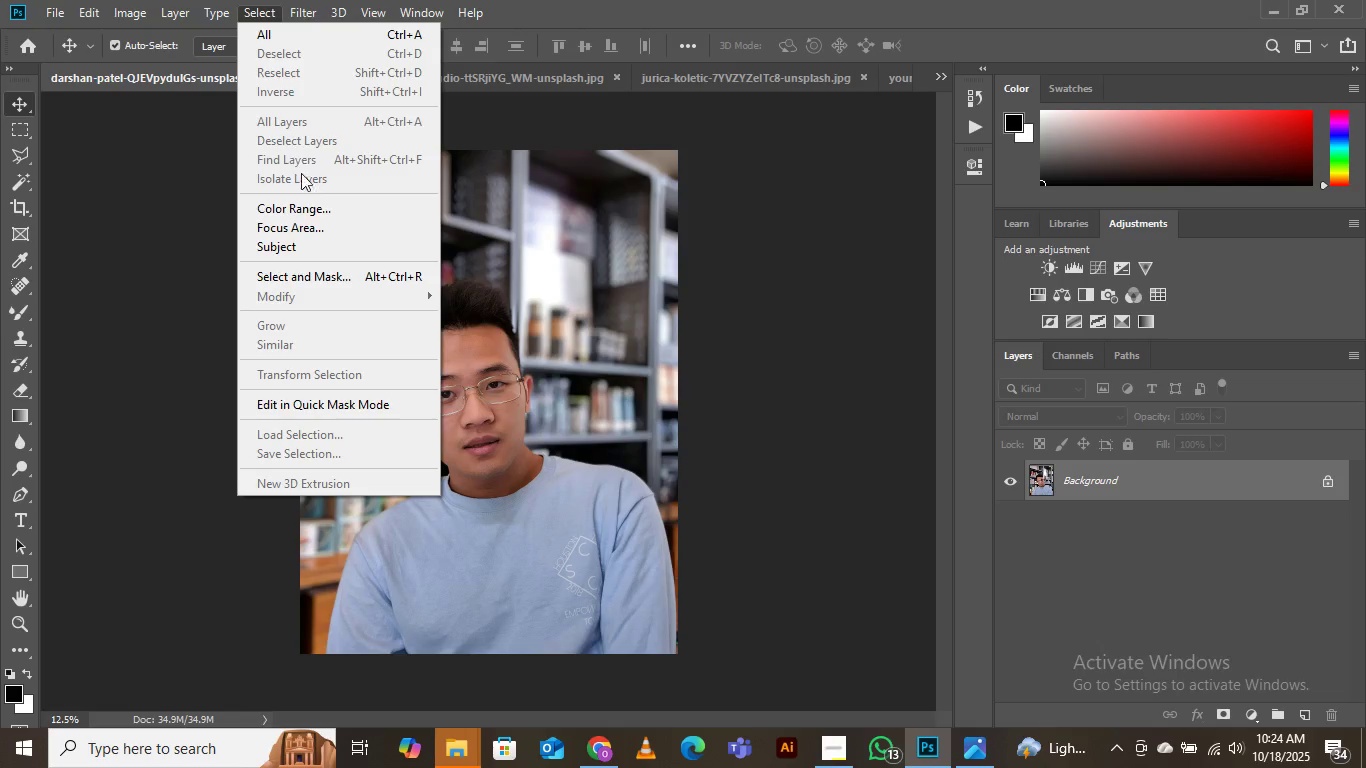 
left_click([314, 268])
 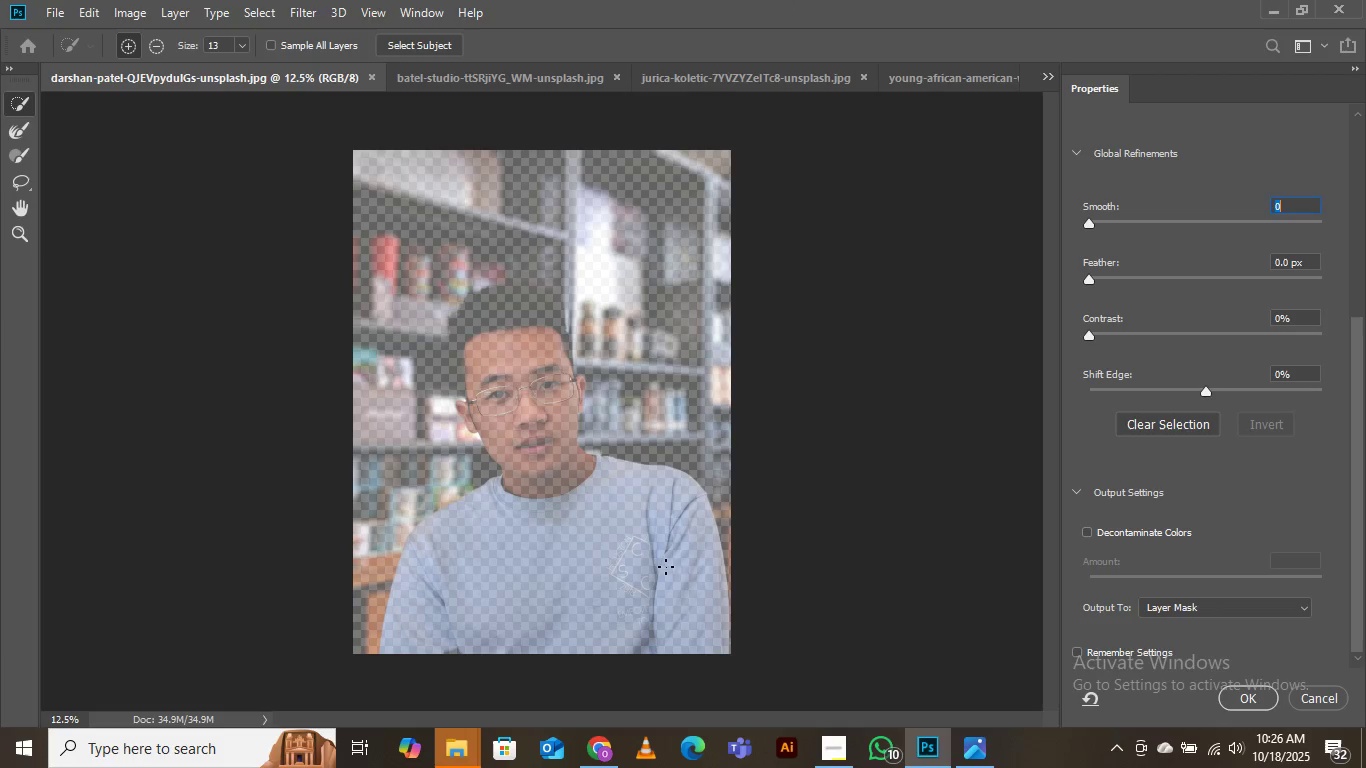 
wait(86.95)
 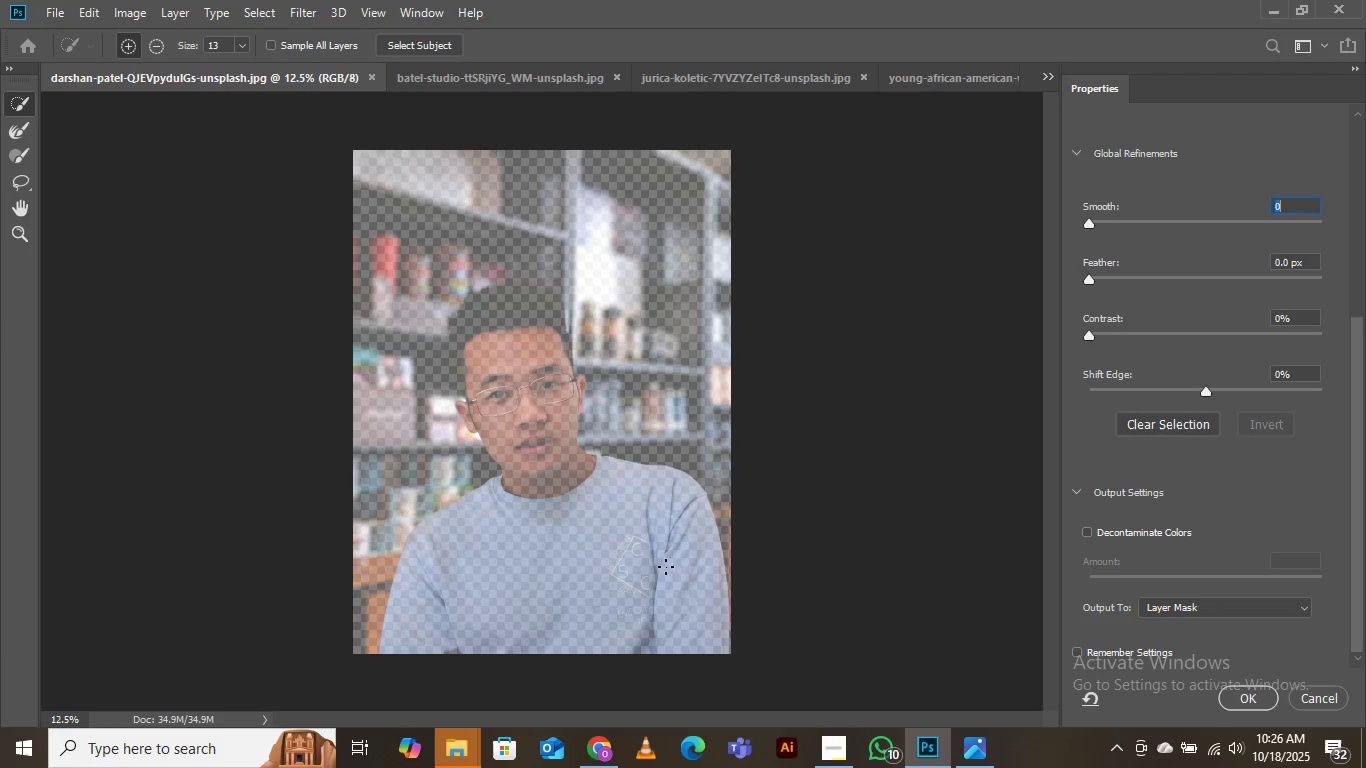 
left_click([410, 48])
 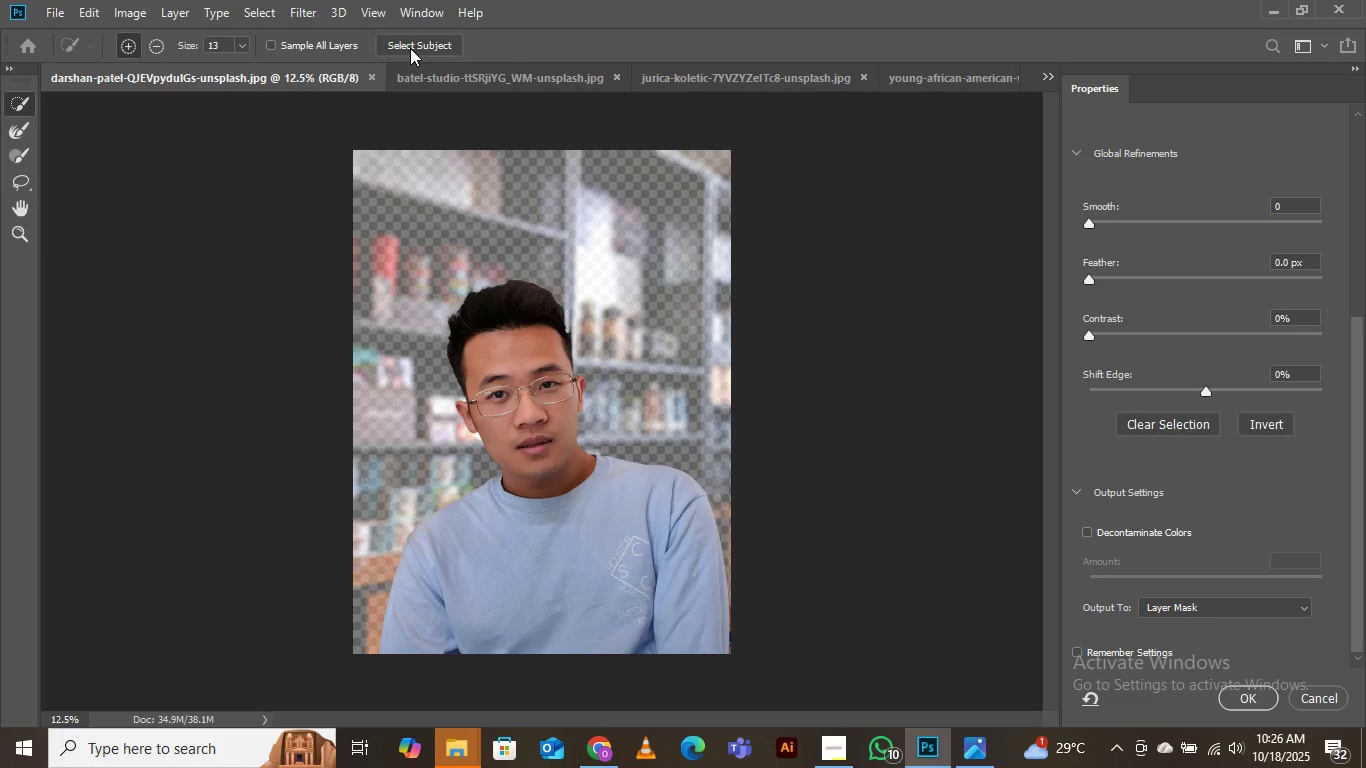 
wait(25.67)
 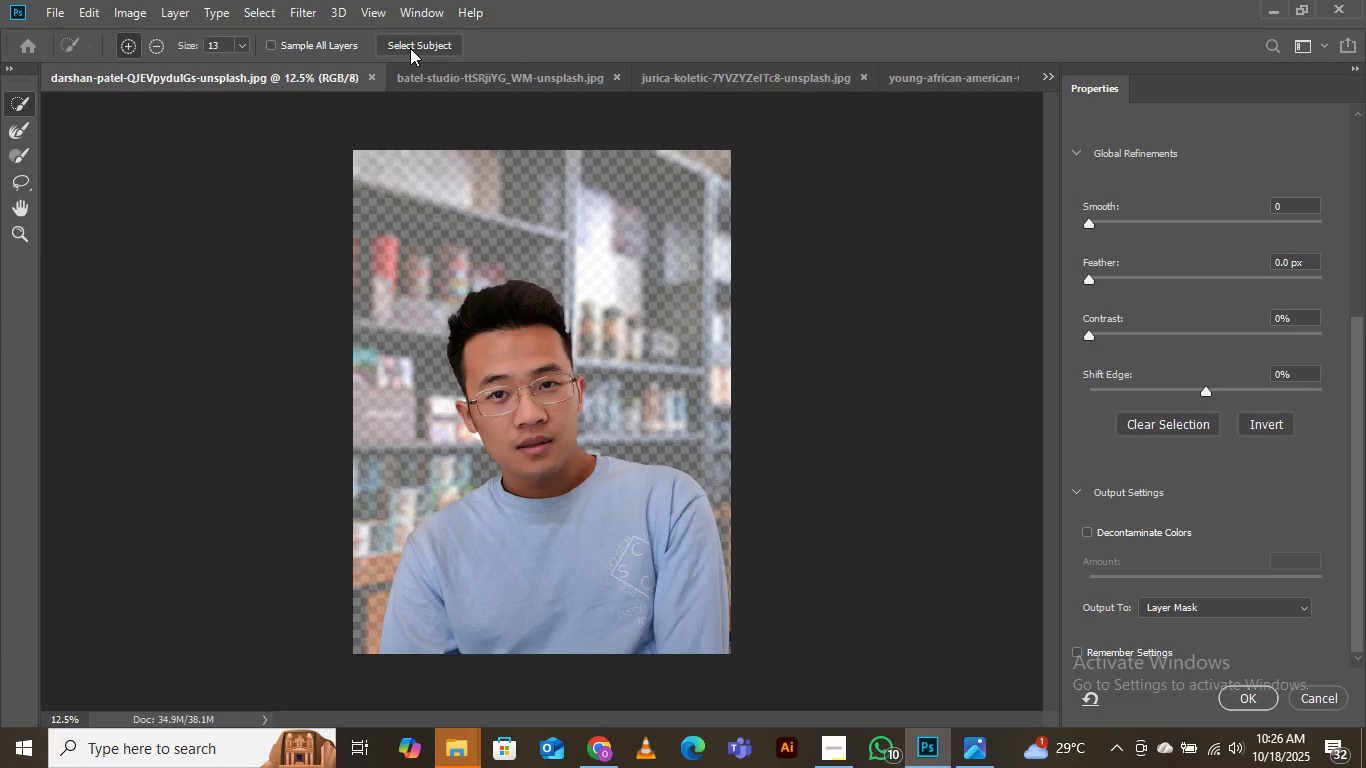 
left_click([411, 41])
 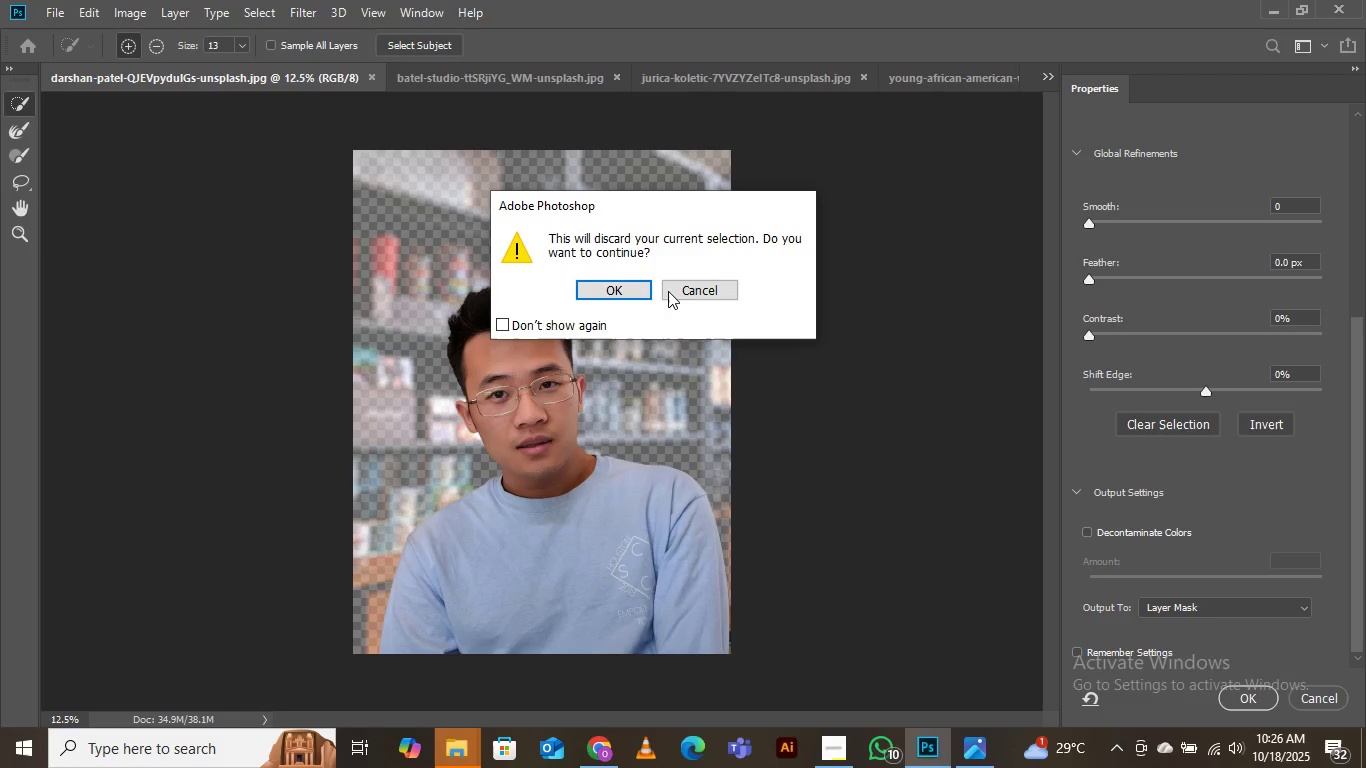 
left_click([682, 289])
 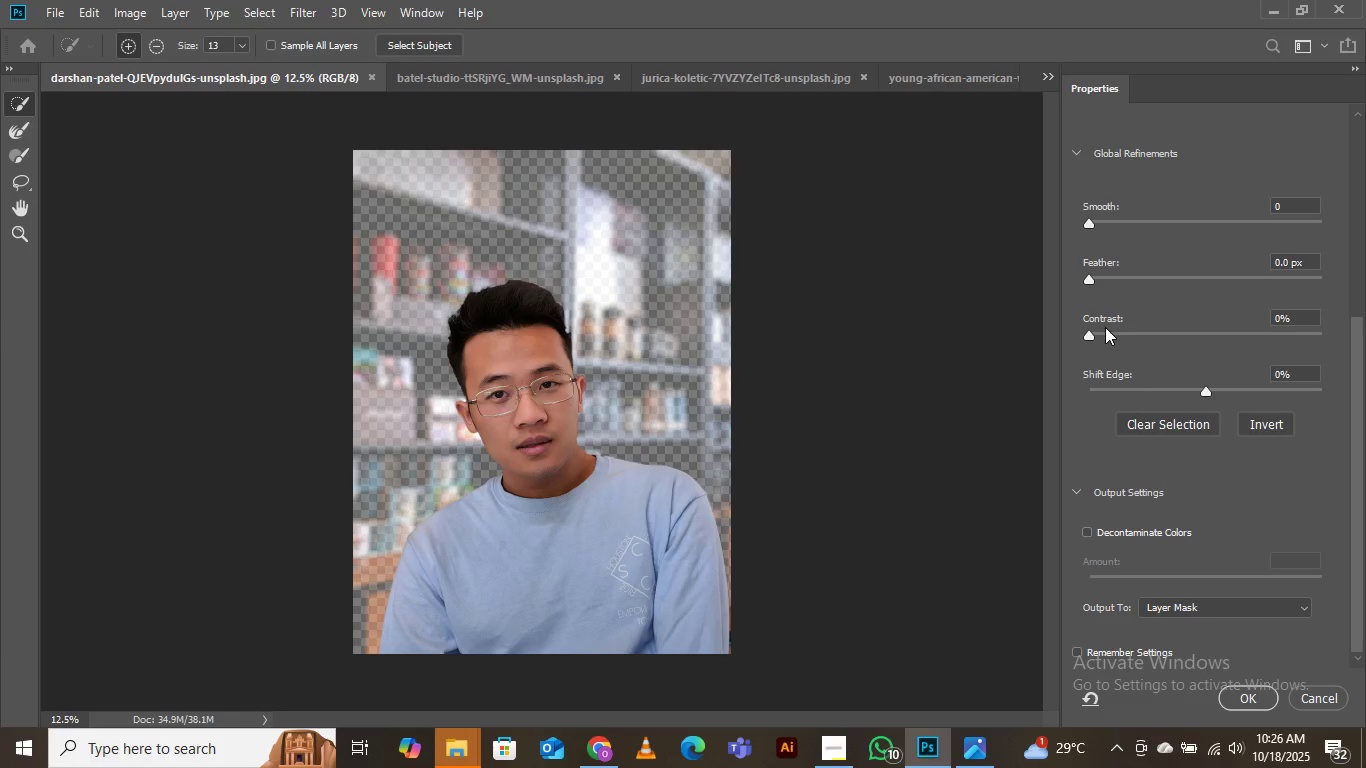 
left_click([1105, 330])
 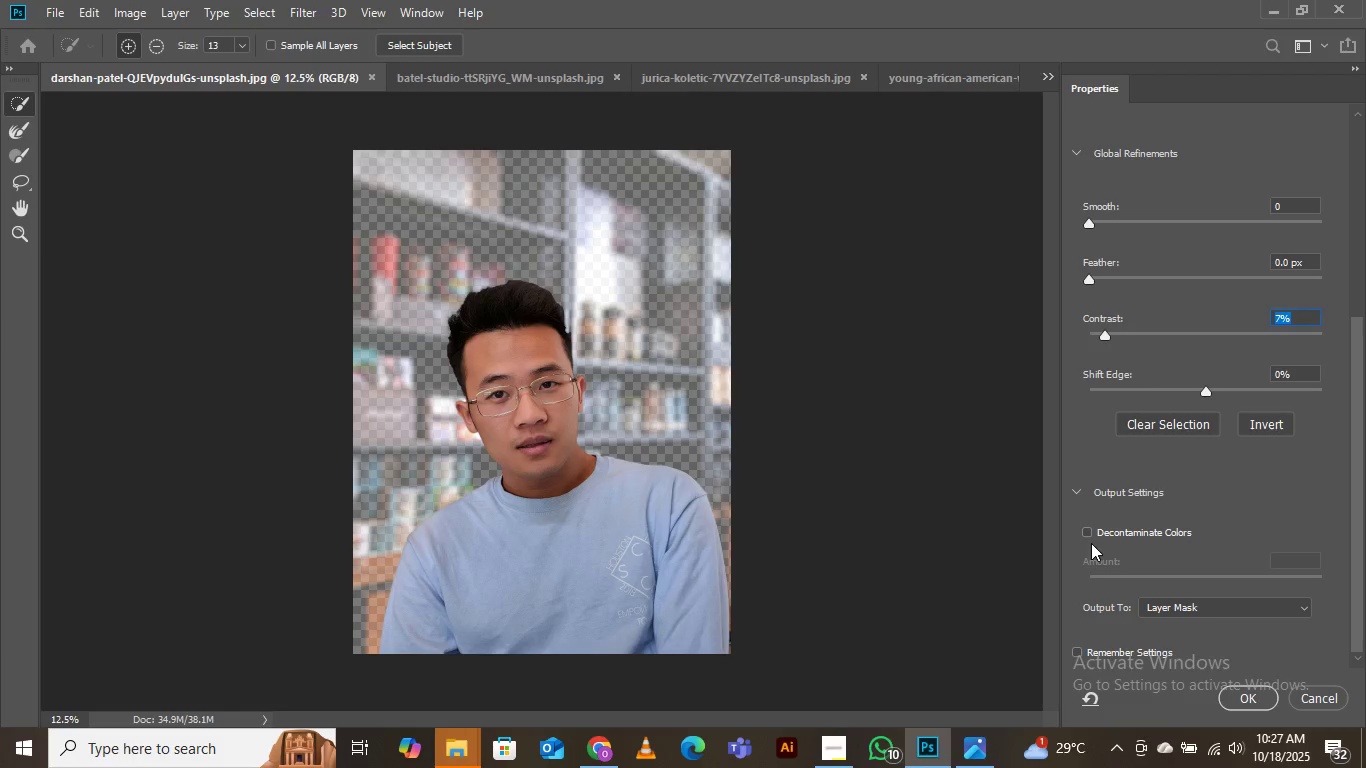 
left_click([1084, 530])
 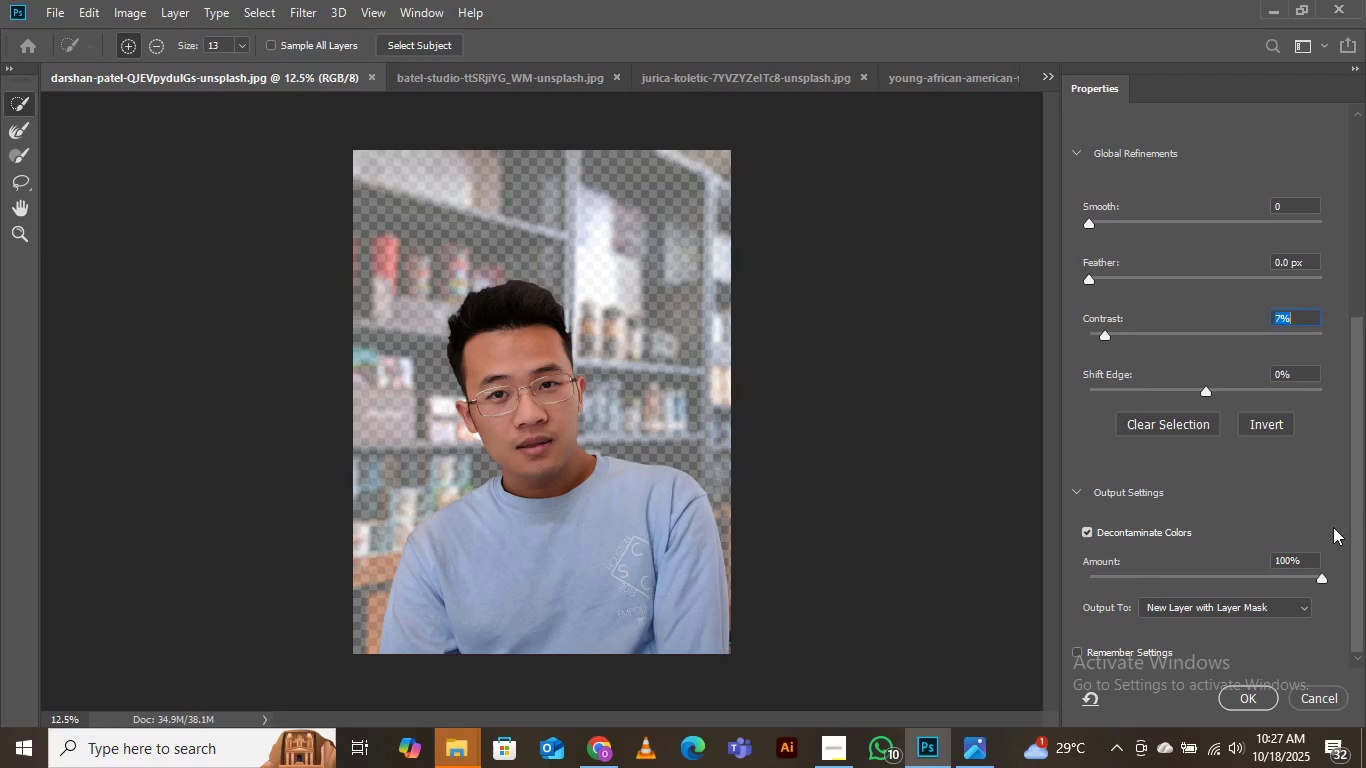 
left_click_drag(start_coordinate=[1361, 510], to_coordinate=[1365, 534])
 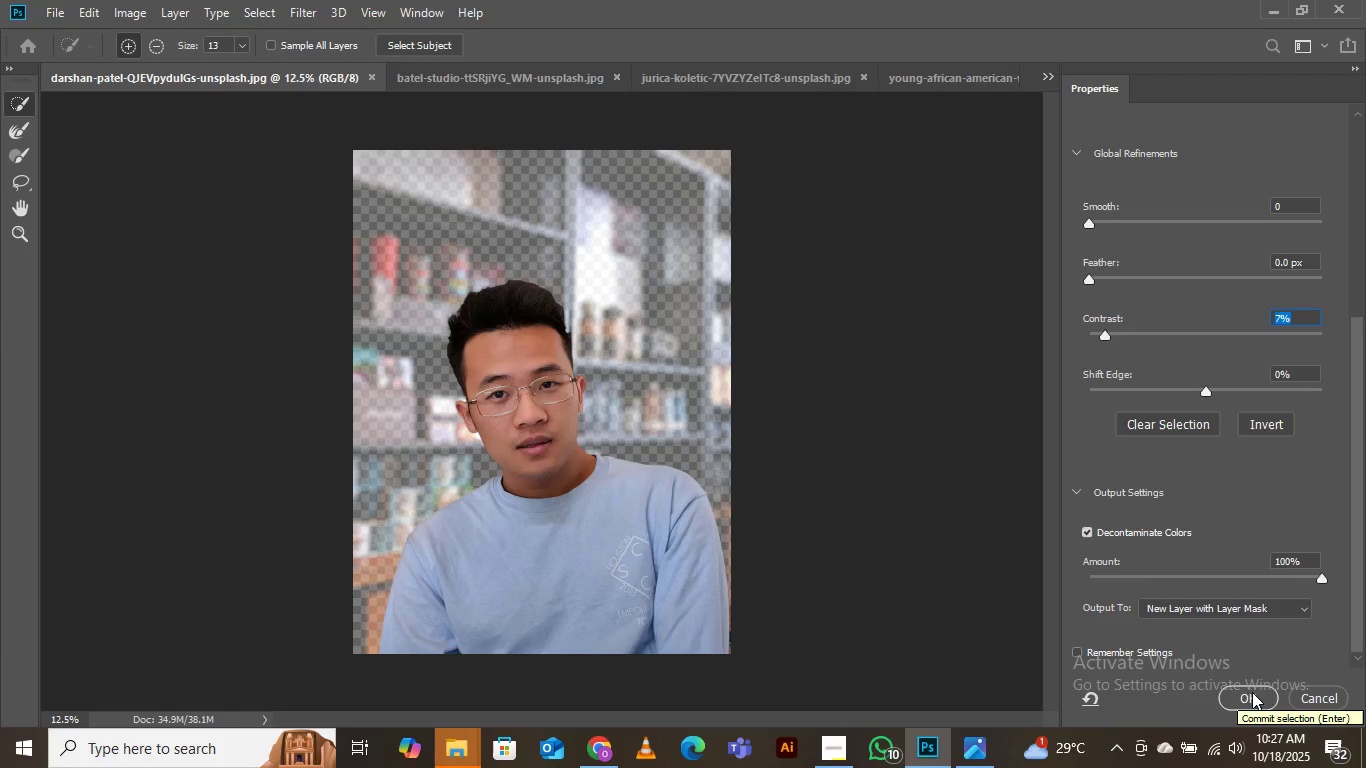 
wait(5.08)
 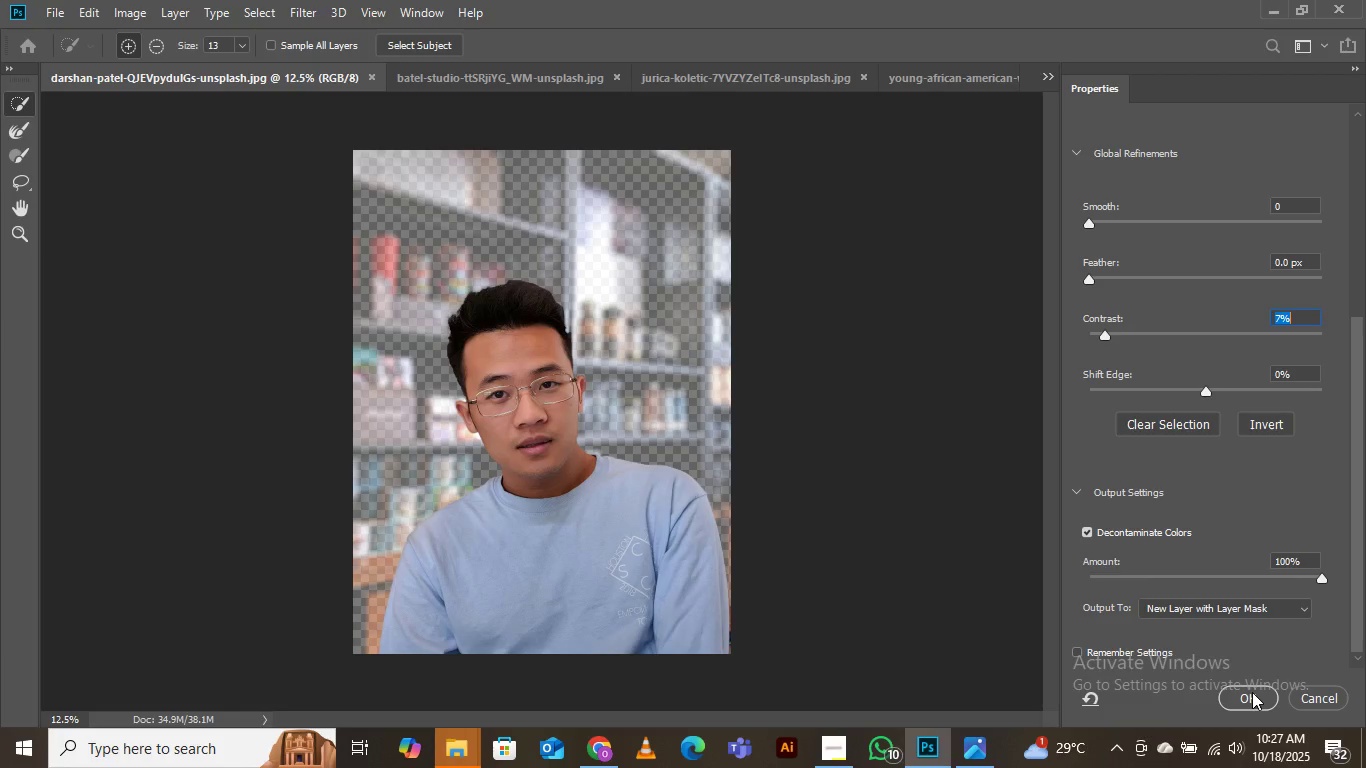 
left_click([1252, 692])
 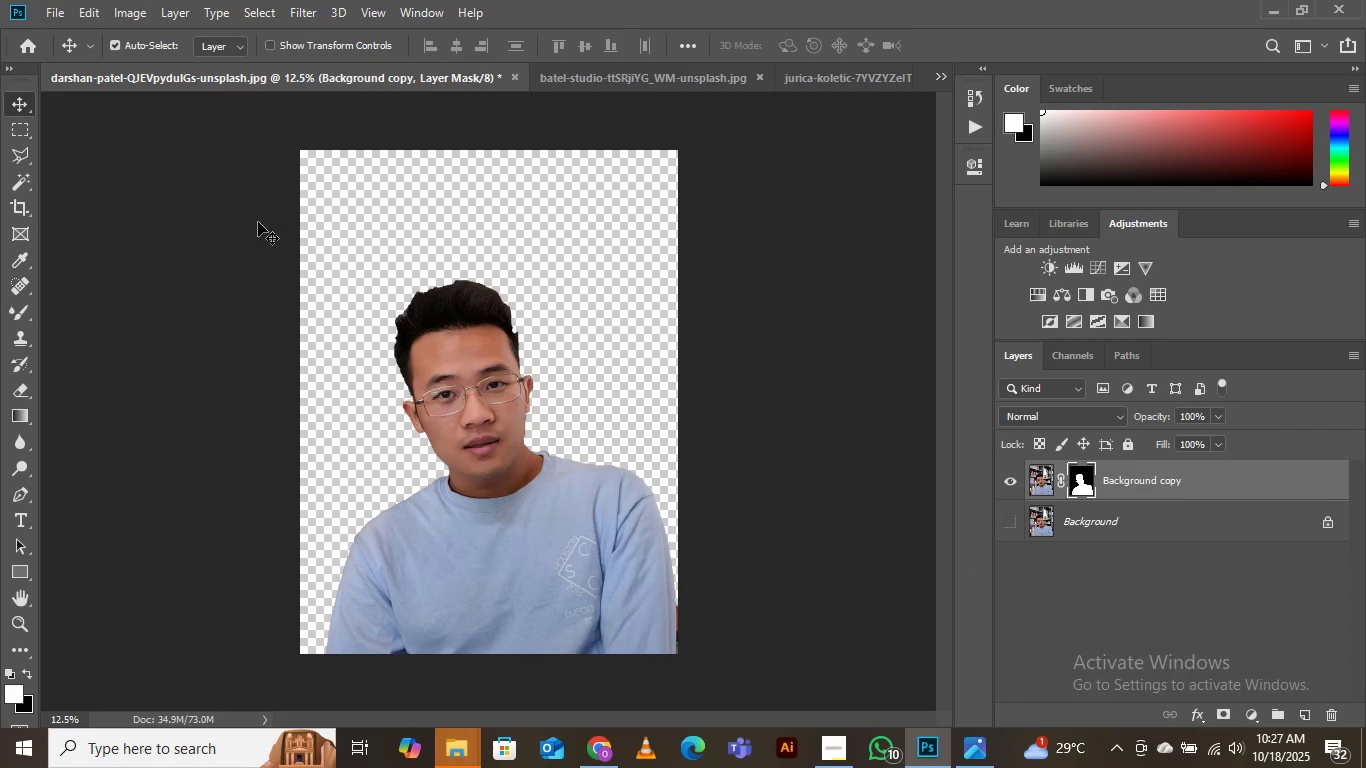 
wait(9.2)
 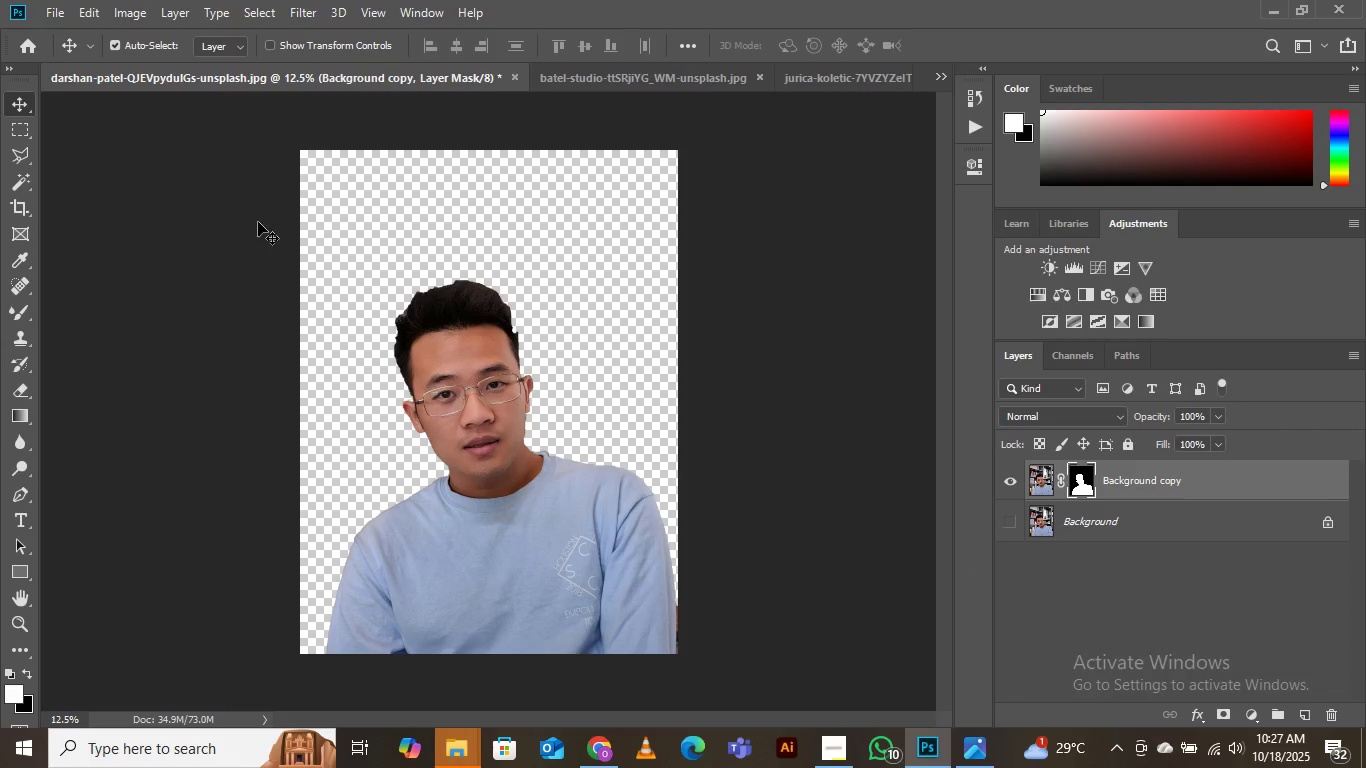 
left_click([58, 10])
 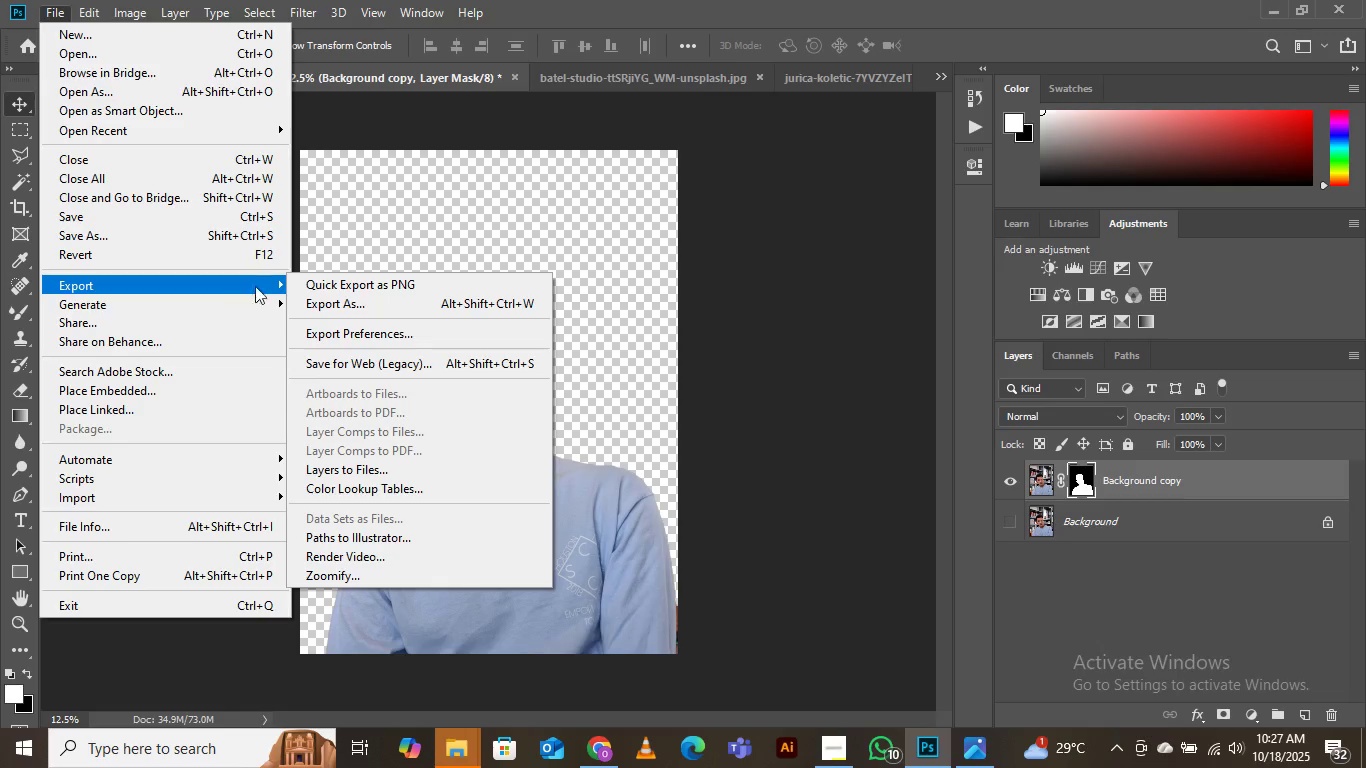 
left_click([349, 306])
 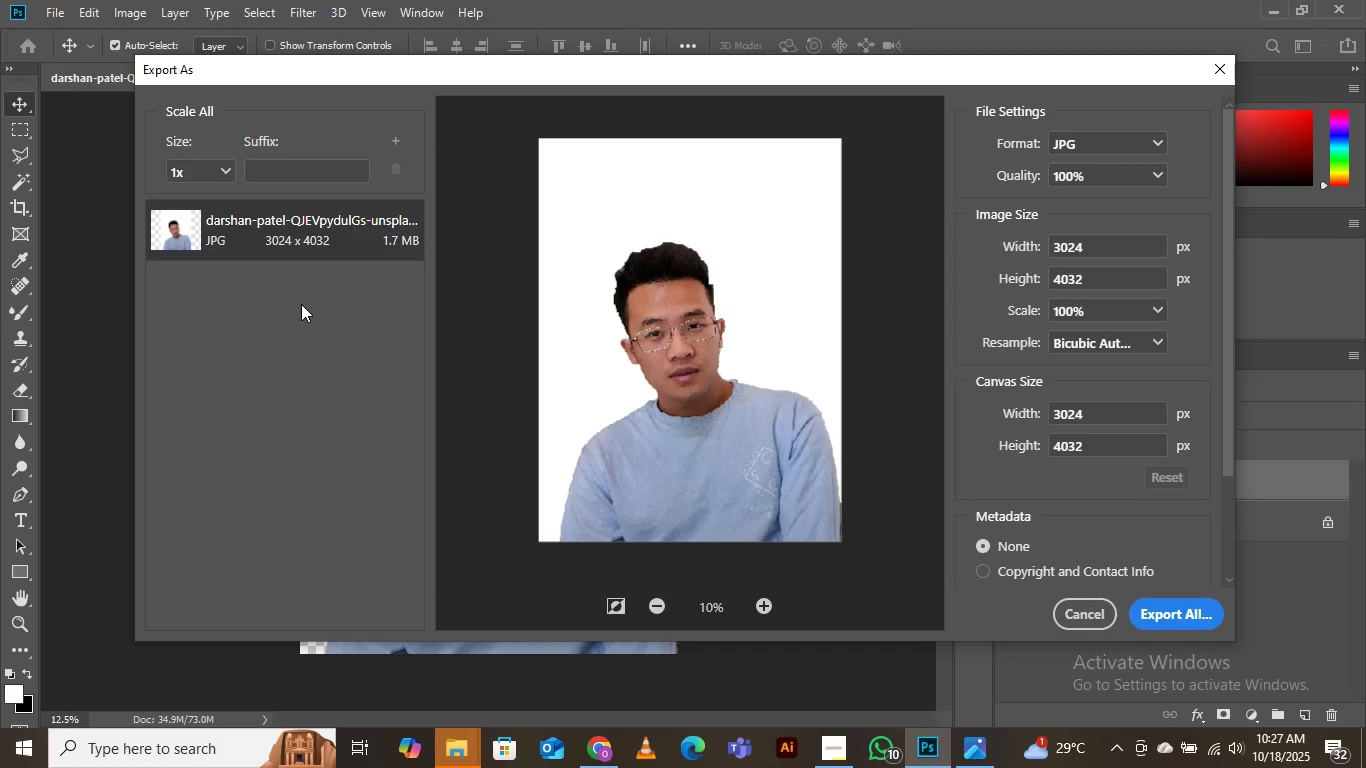 
wait(16.47)
 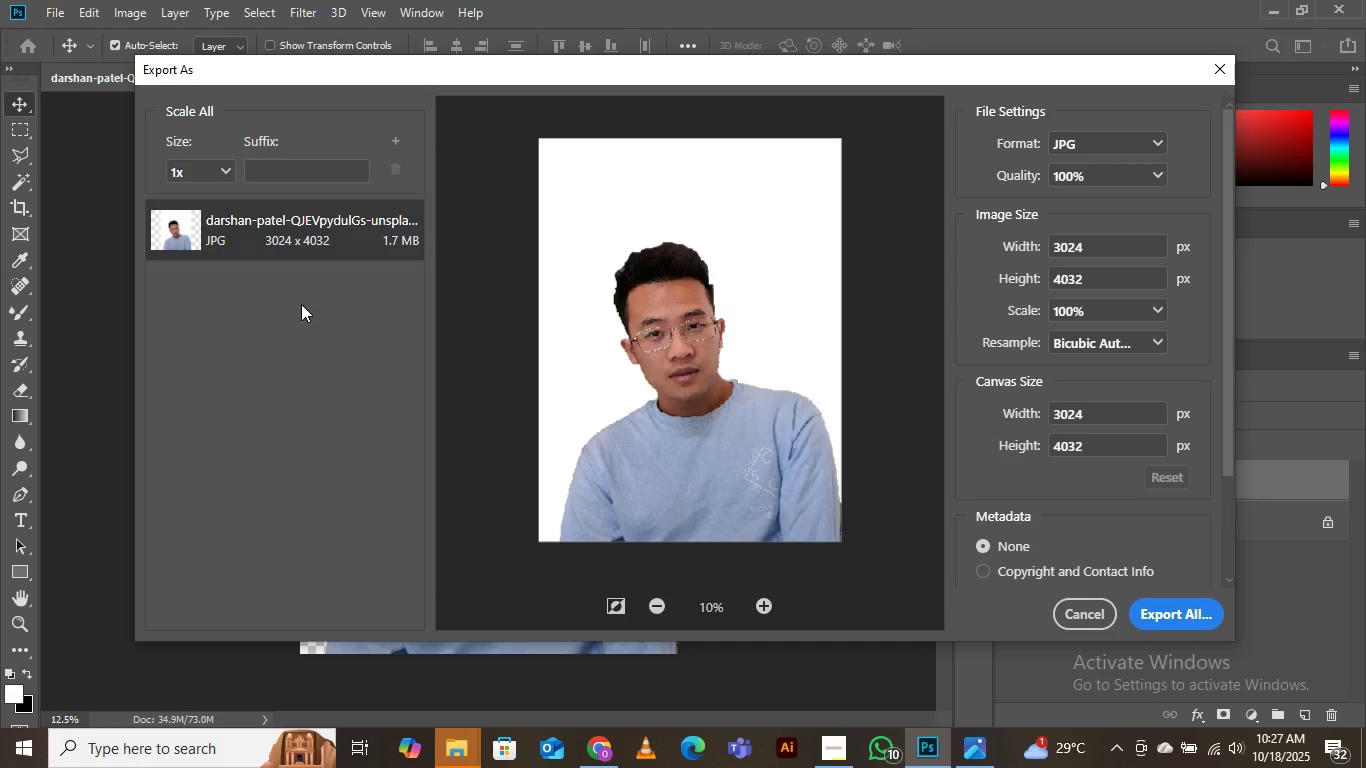 
left_click([1141, 141])
 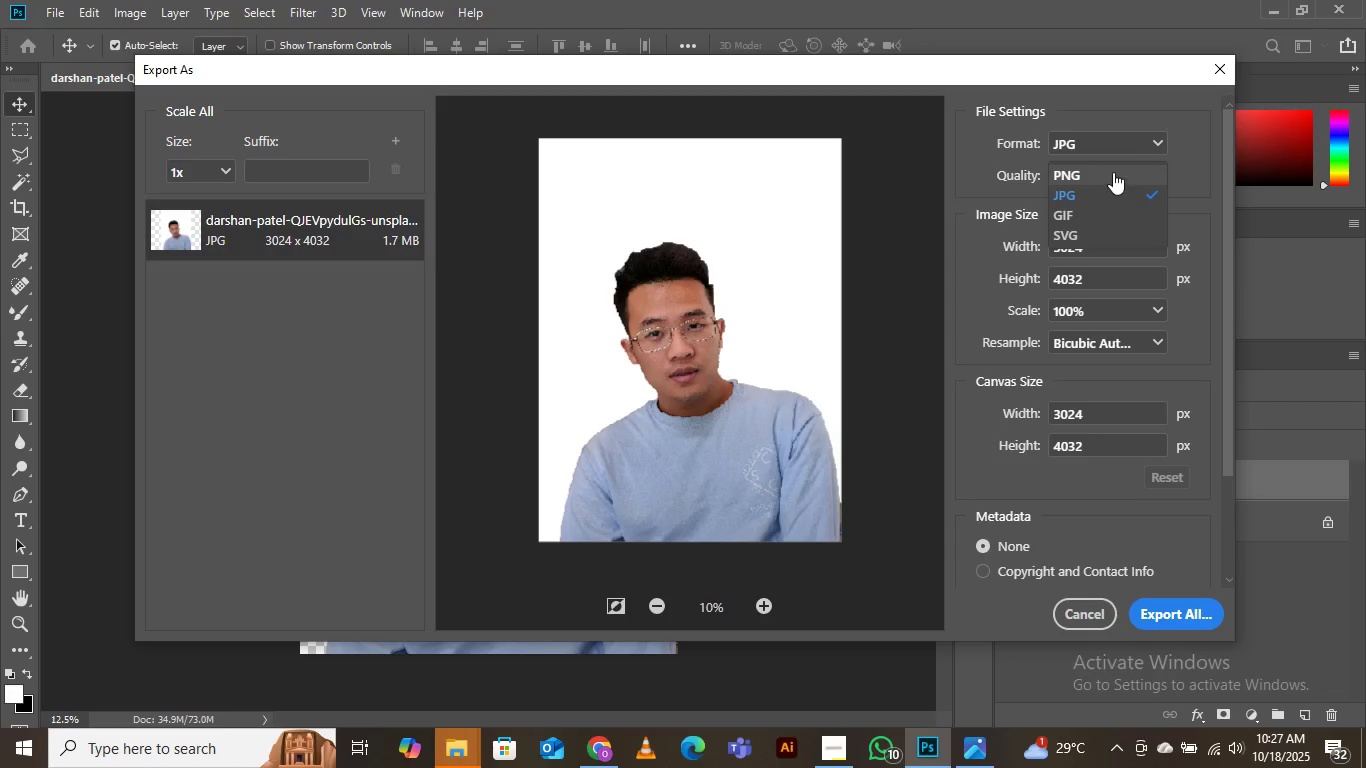 
left_click([1111, 168])
 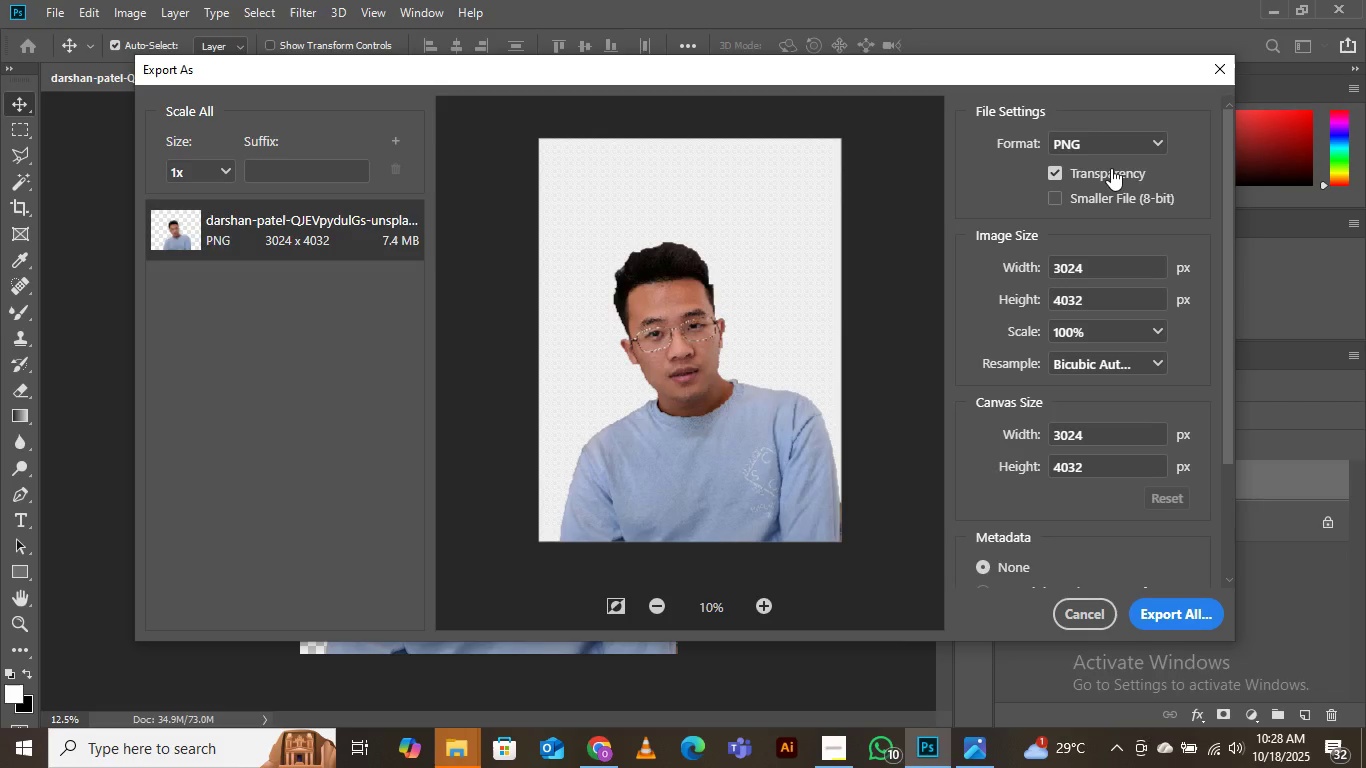 
wait(38.96)
 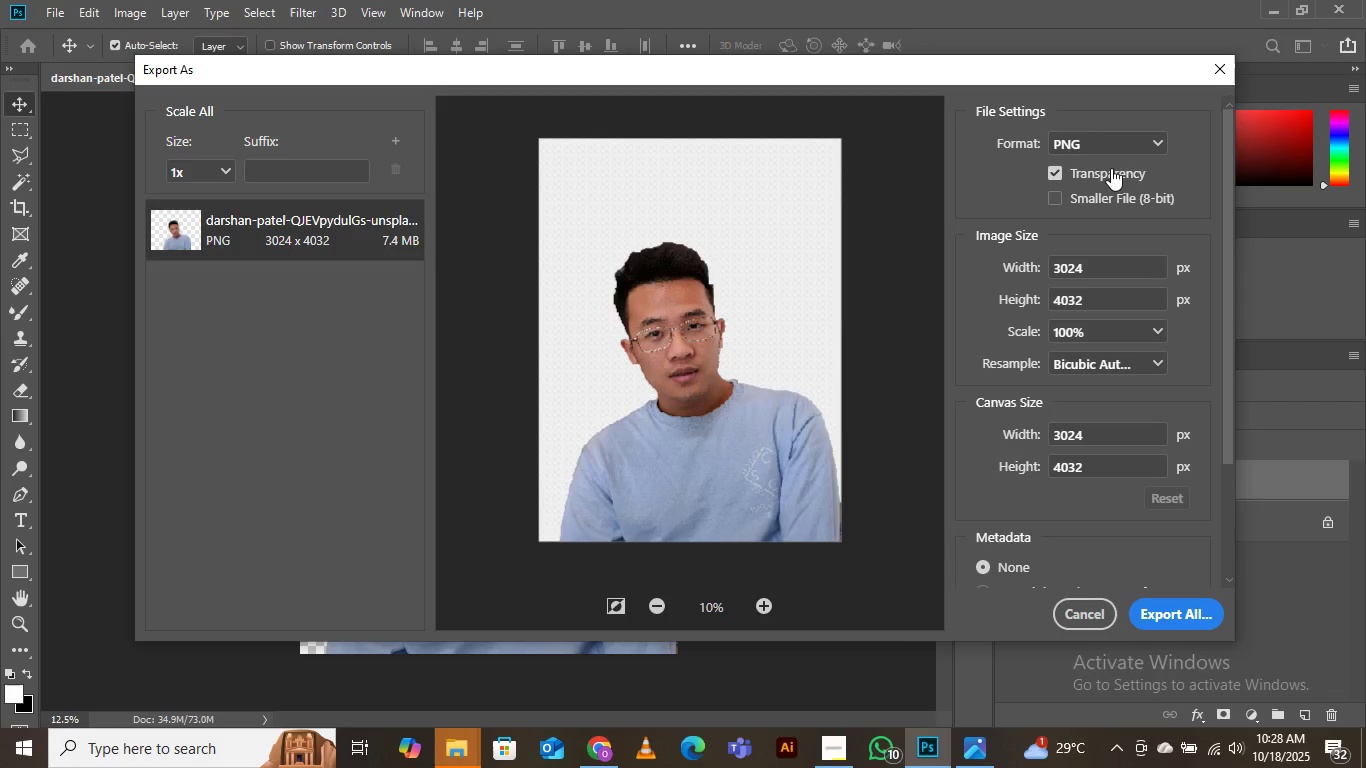 
left_click([1164, 615])
 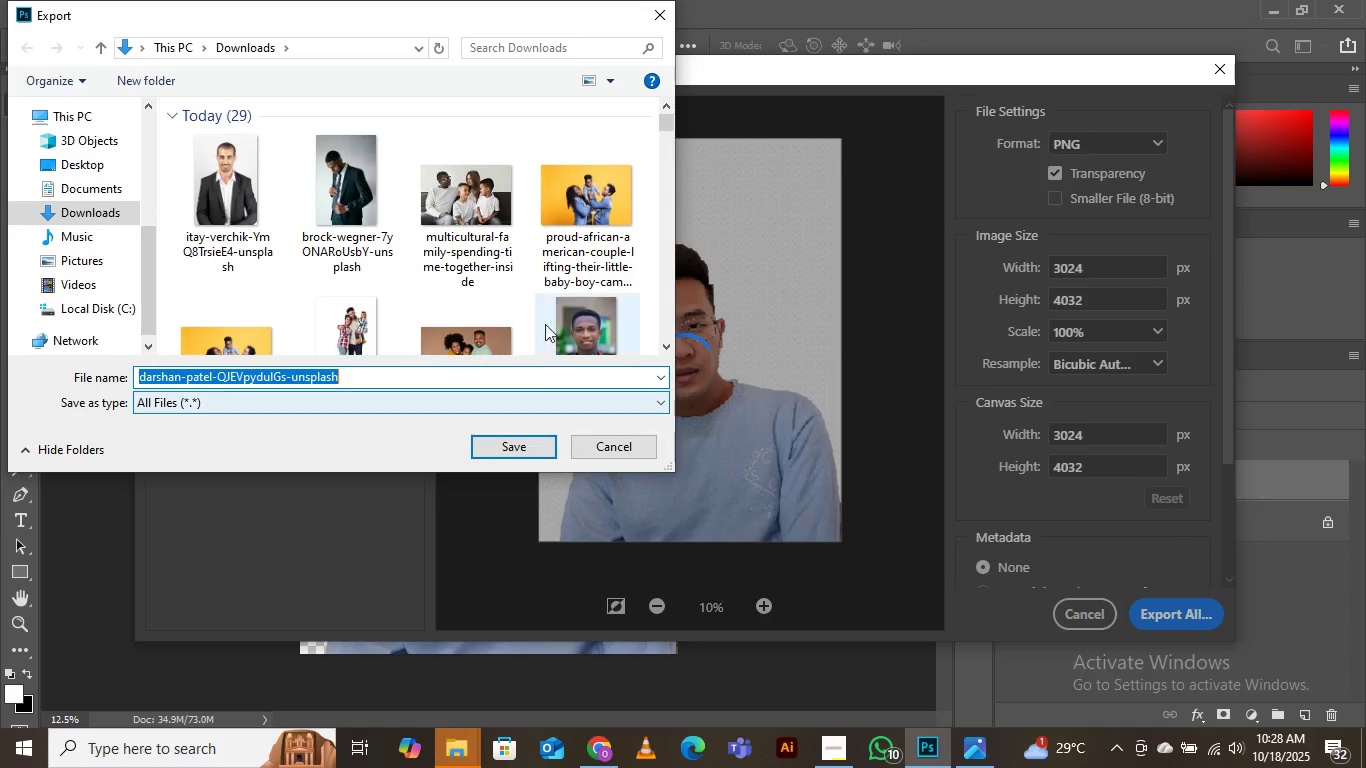 
scroll: coordinate [532, 230], scroll_direction: down, amount: 7.0
 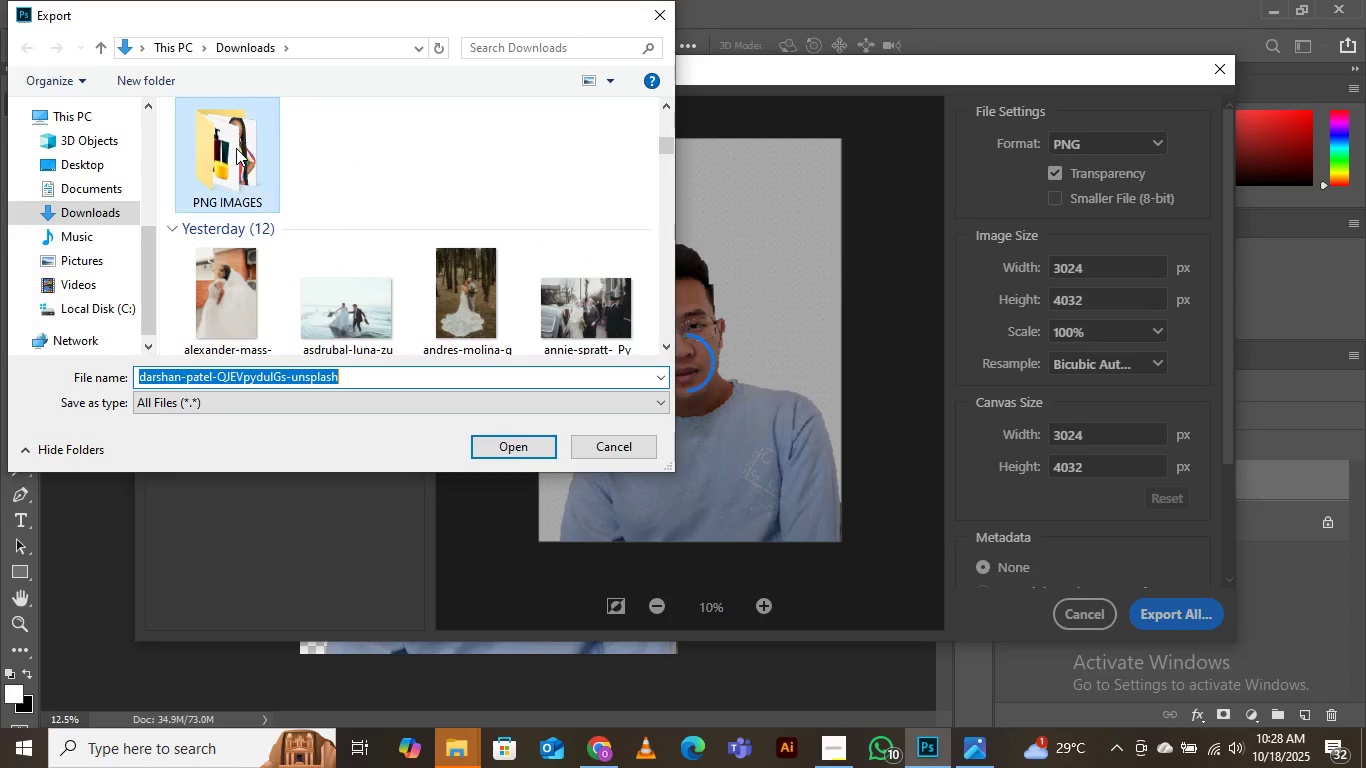 
double_click([236, 148])
 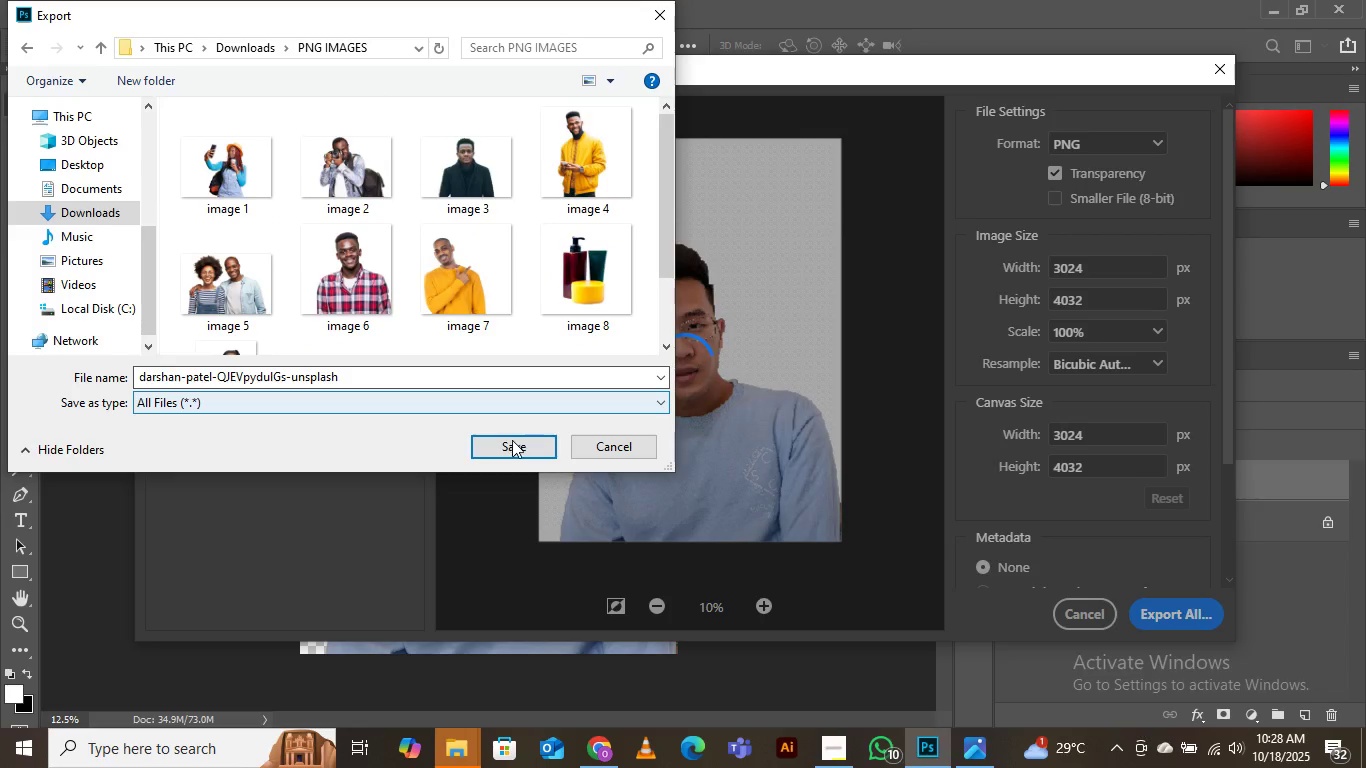 
left_click([511, 444])
 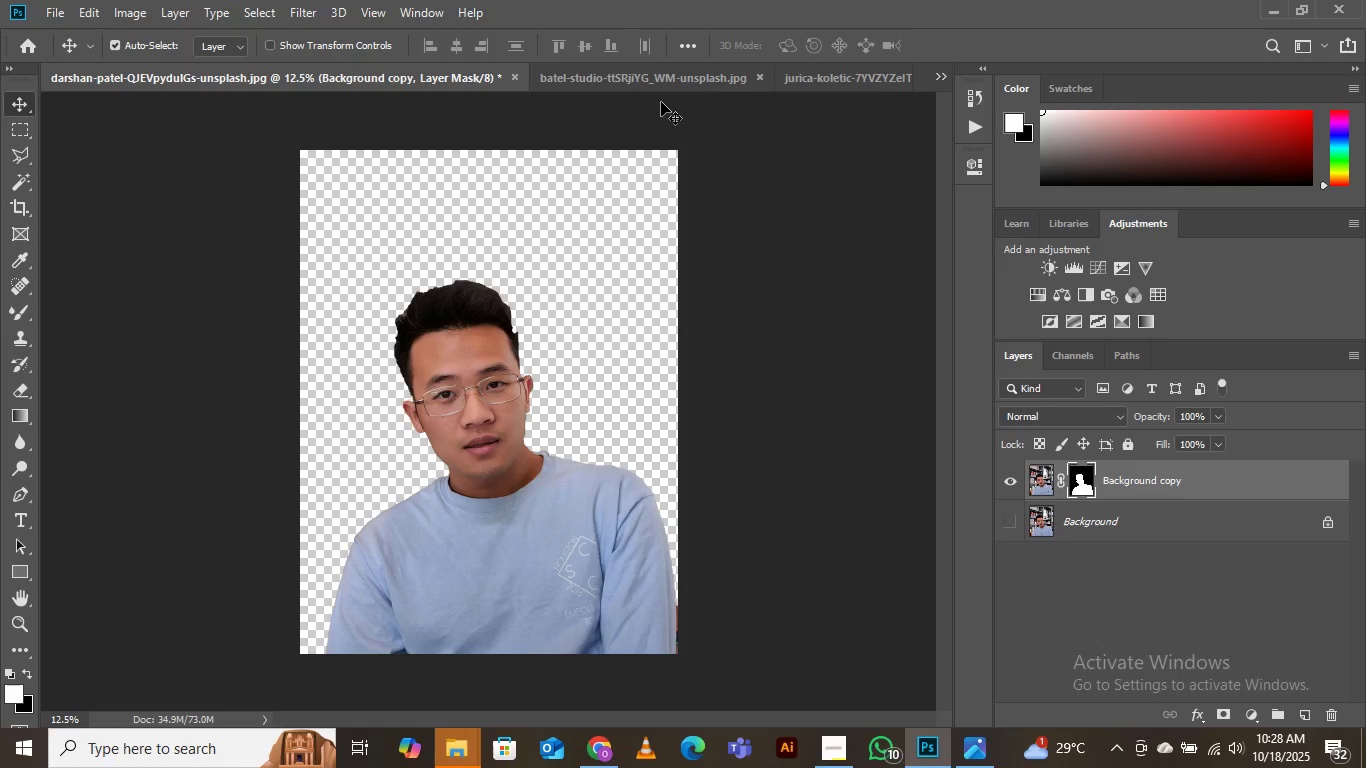 
wait(7.32)
 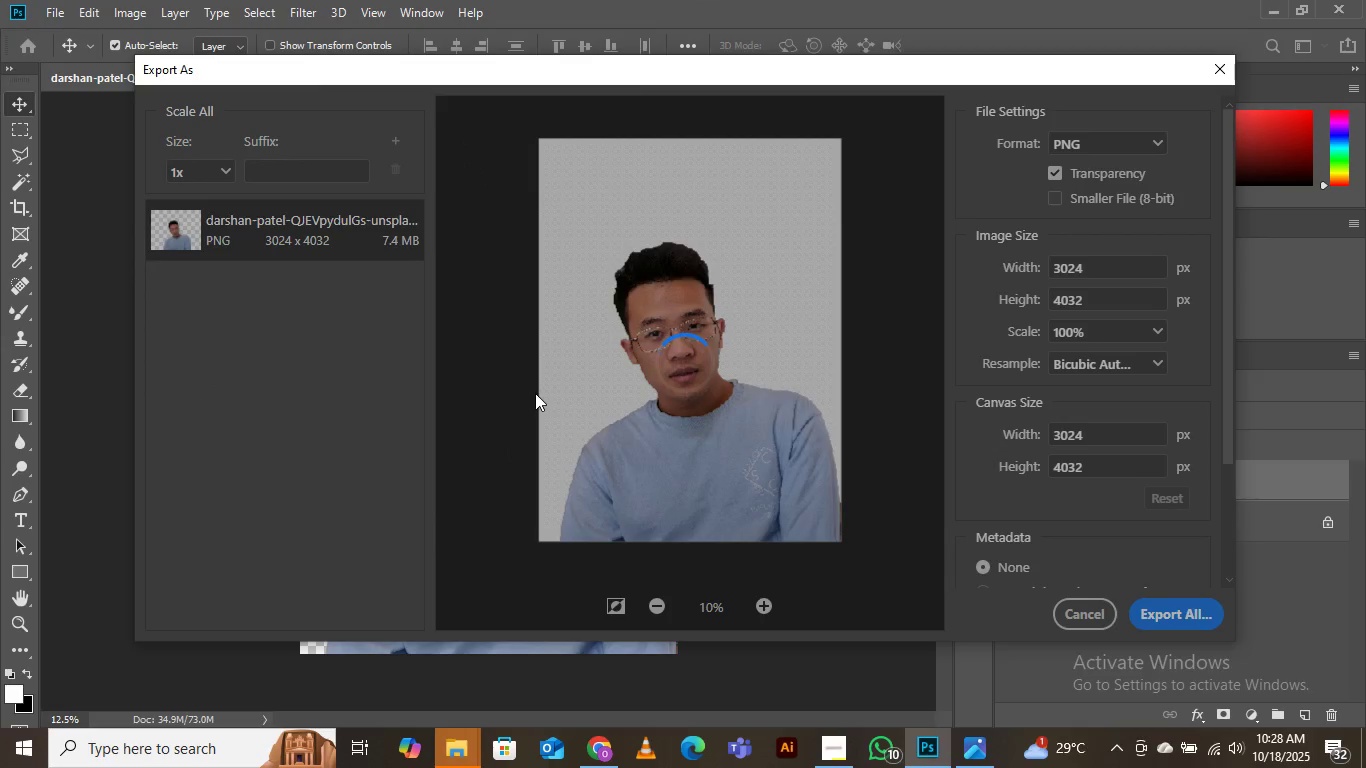 
left_click([949, 69])
 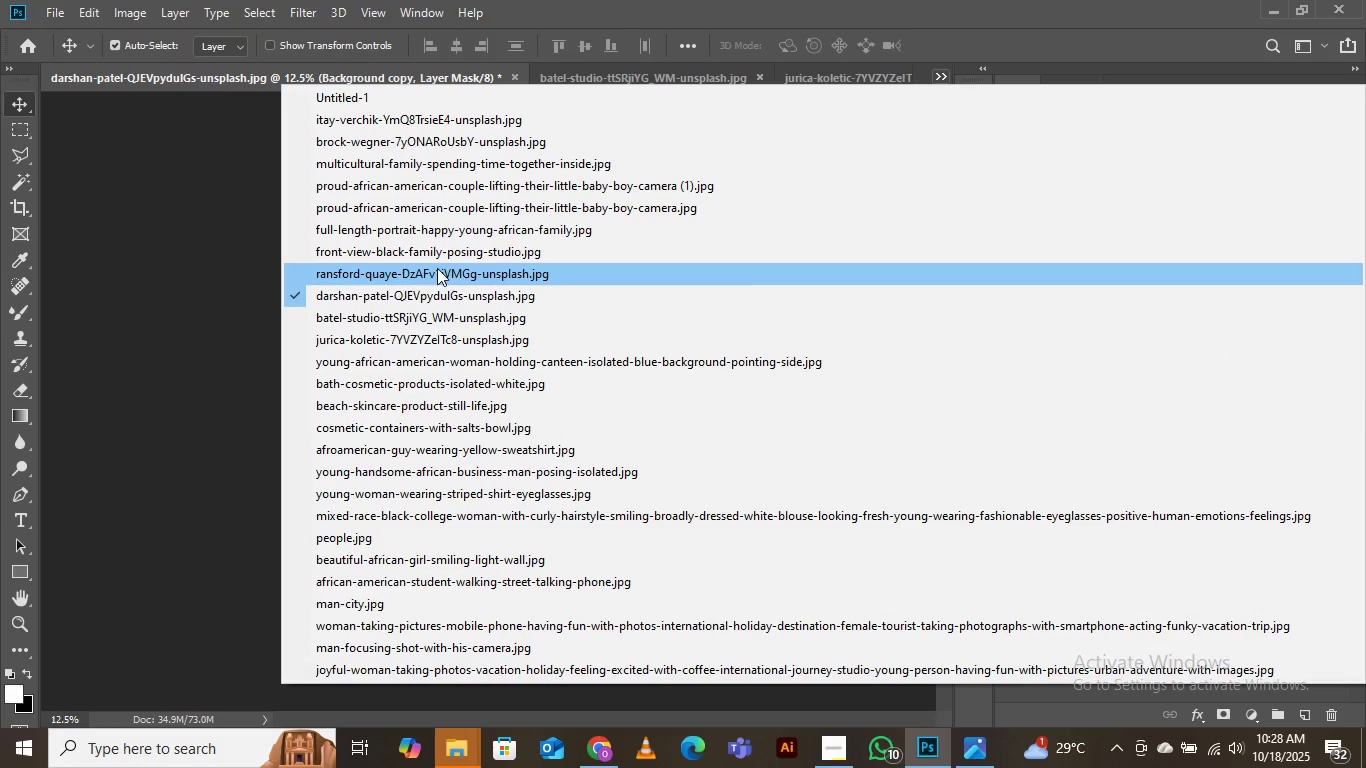 
left_click([437, 268])
 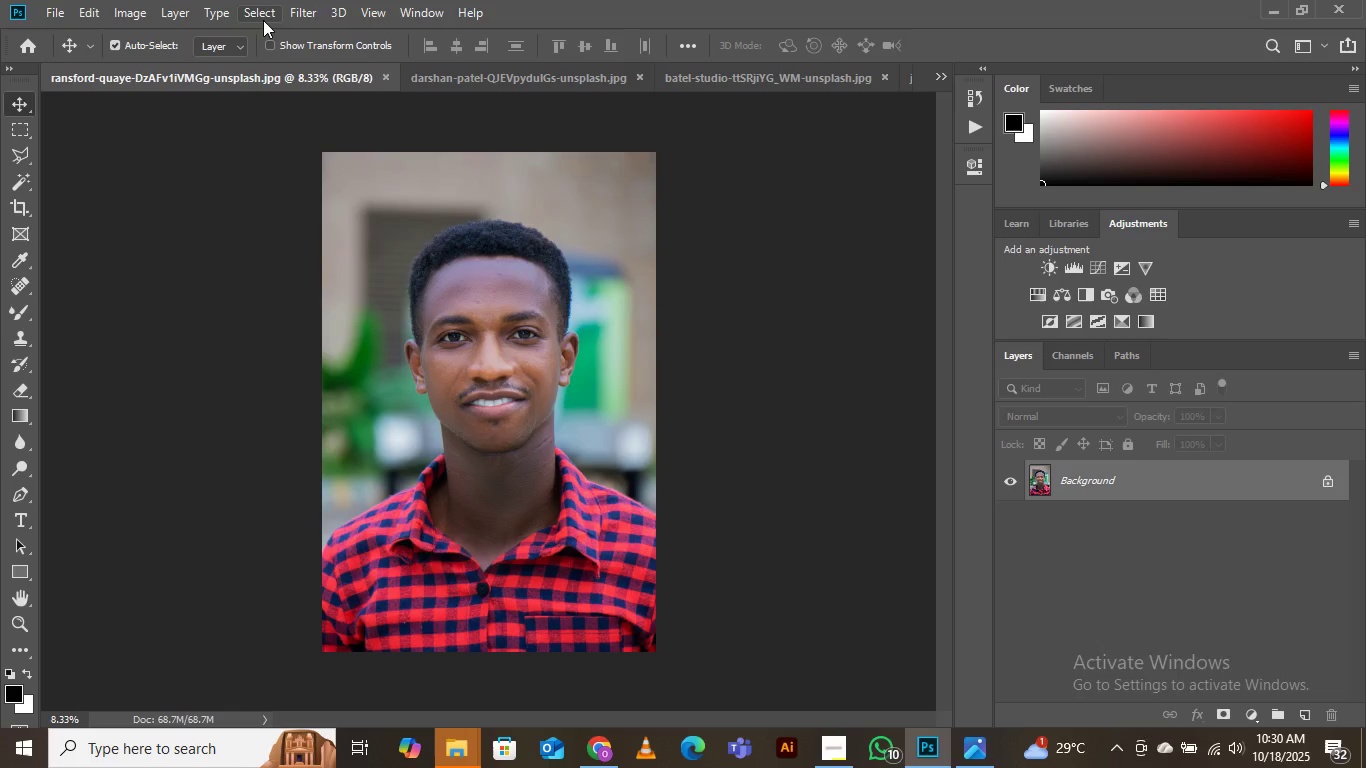 
wait(91.87)
 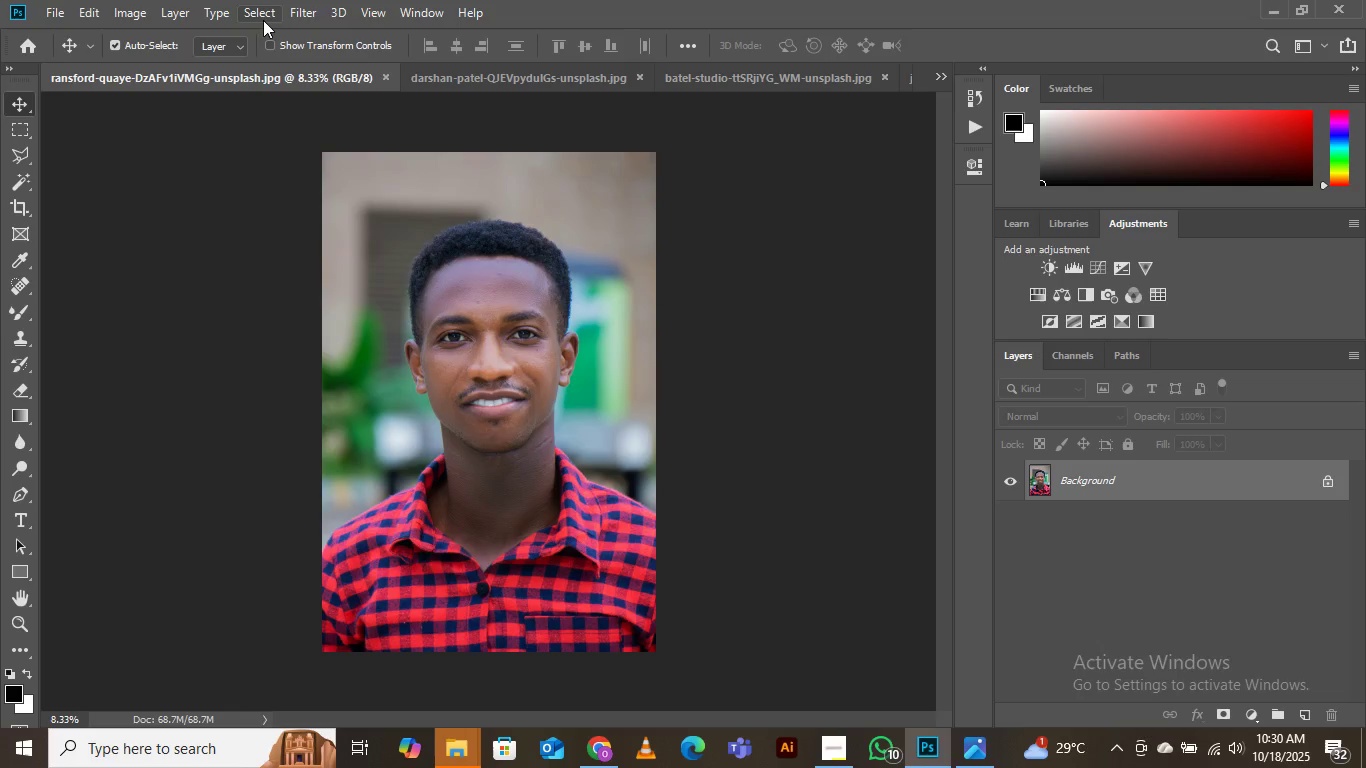 
left_click([259, 14])
 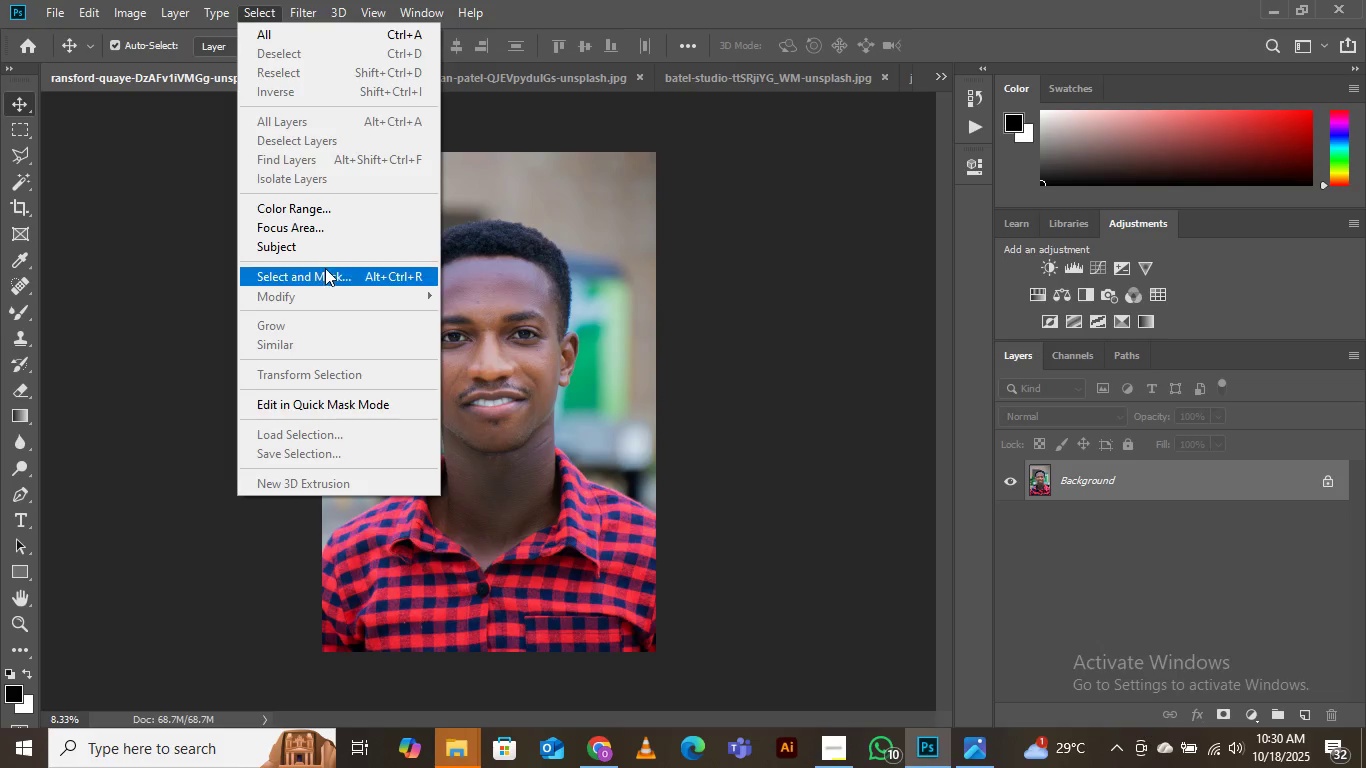 
left_click([325, 268])
 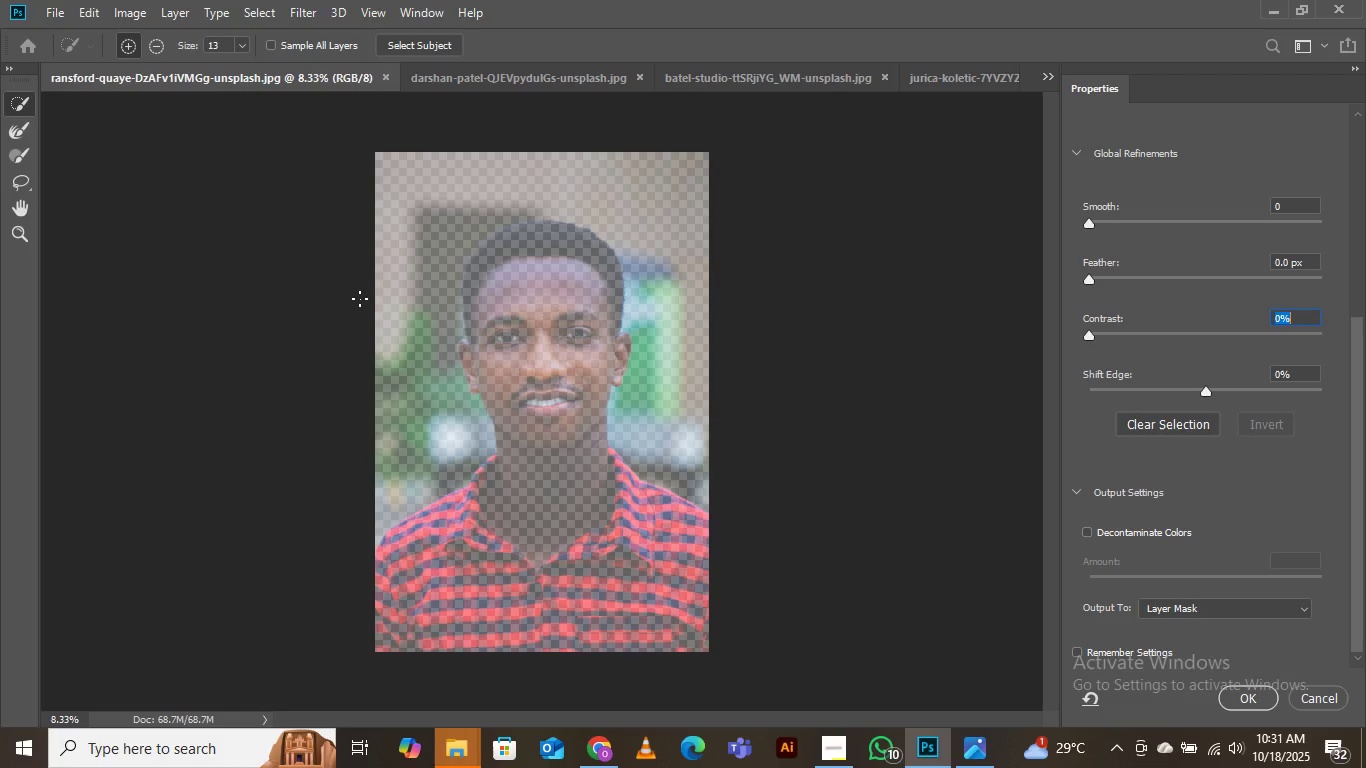 
wait(66.6)
 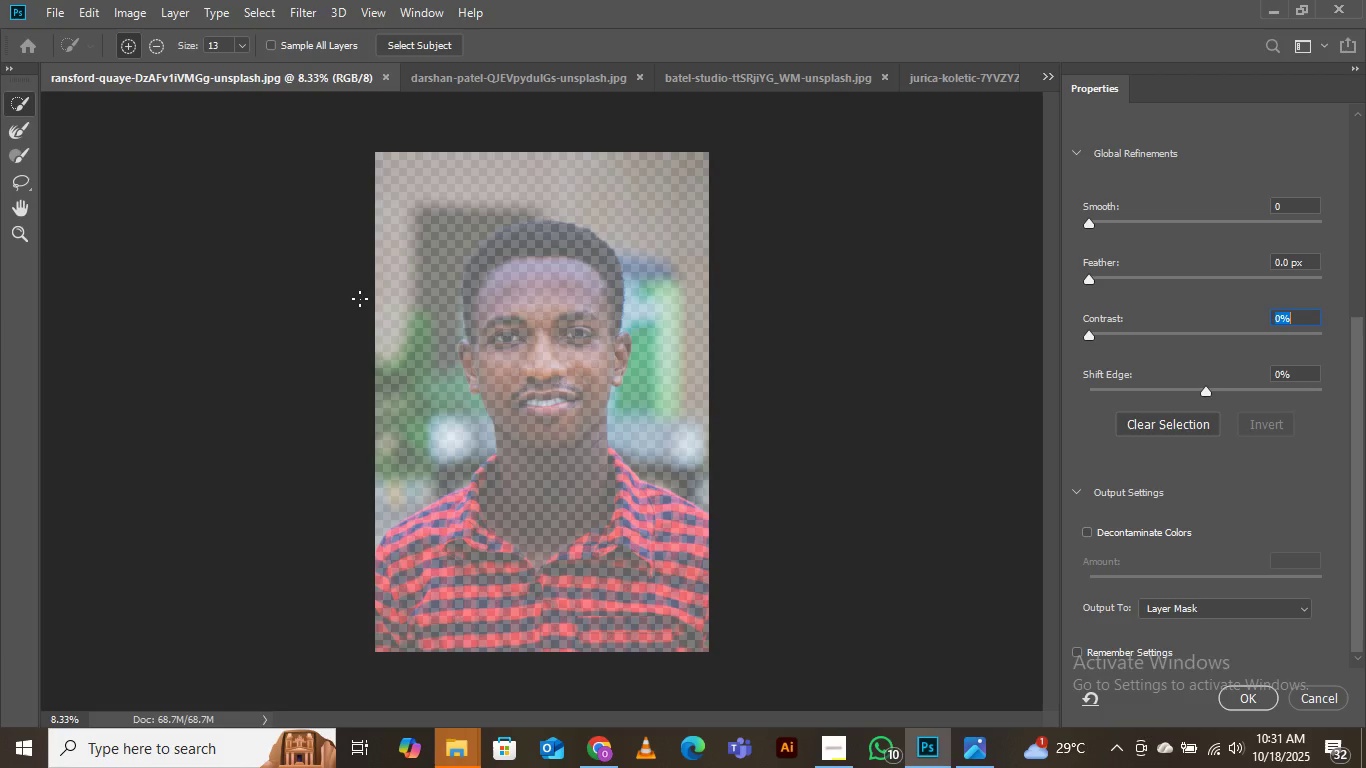 
left_click([410, 44])
 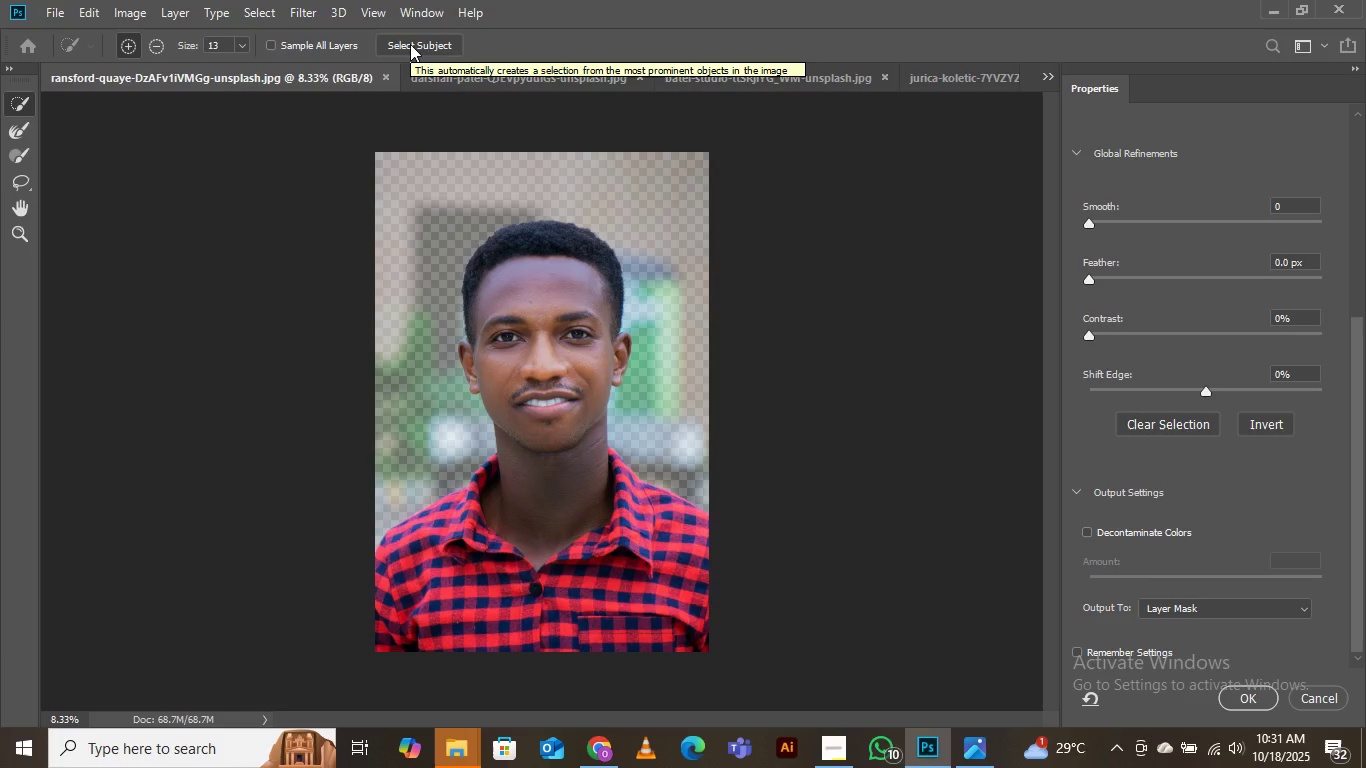 
wait(8.82)
 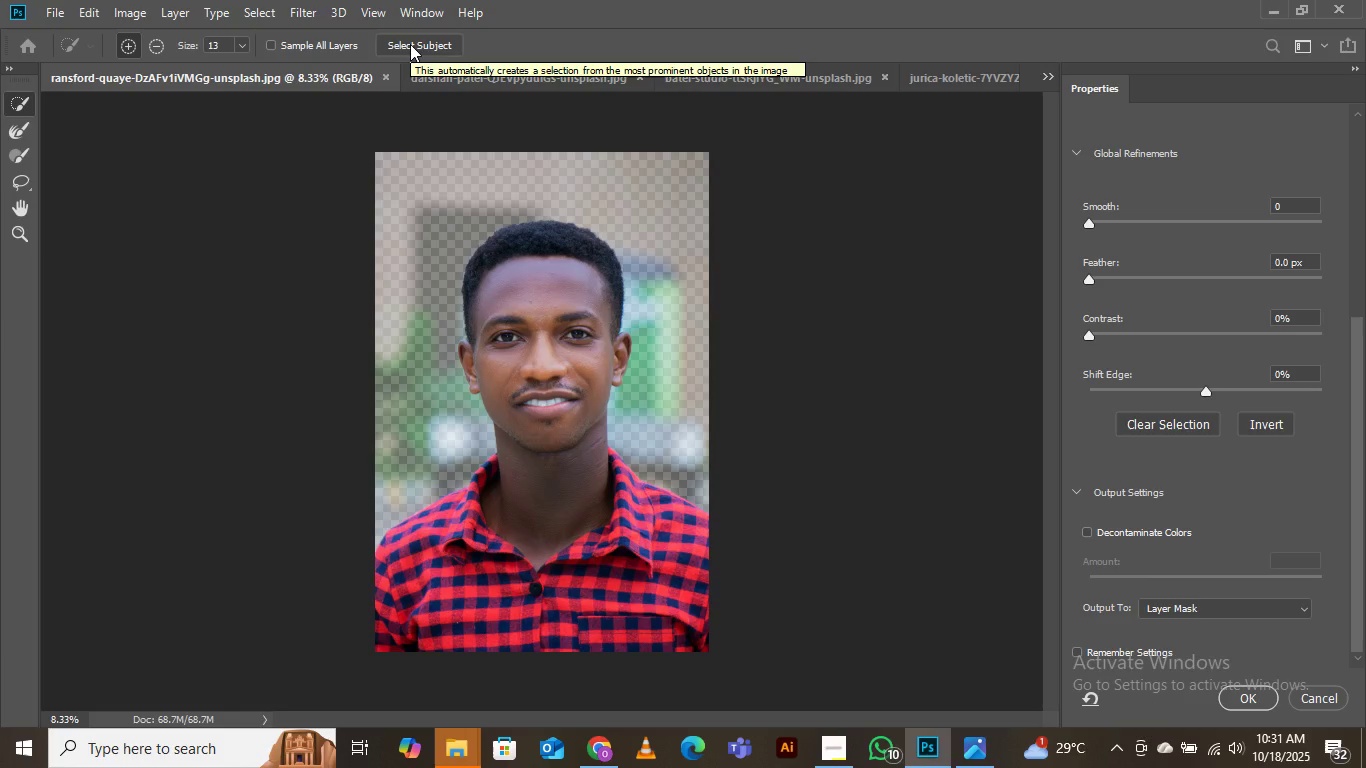 
left_click([1132, 324])
 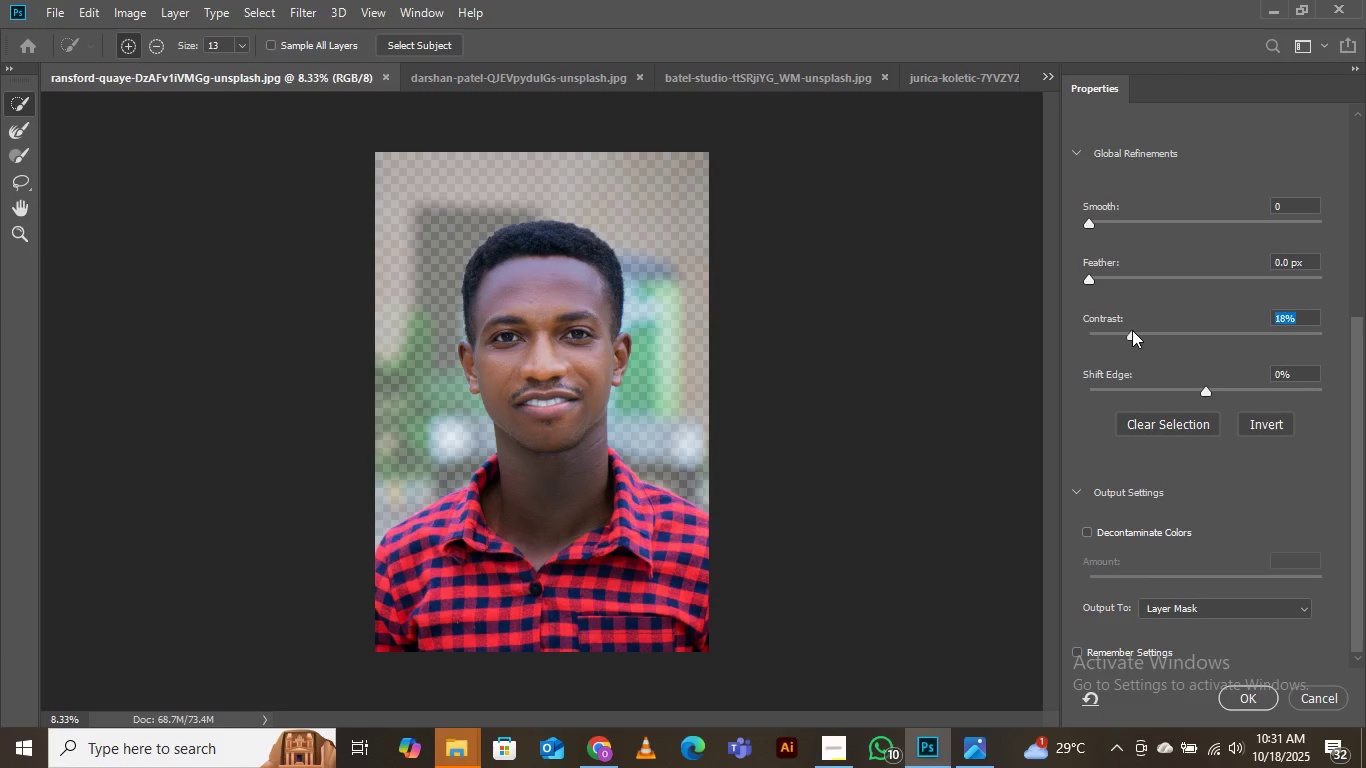 
left_click([1132, 330])
 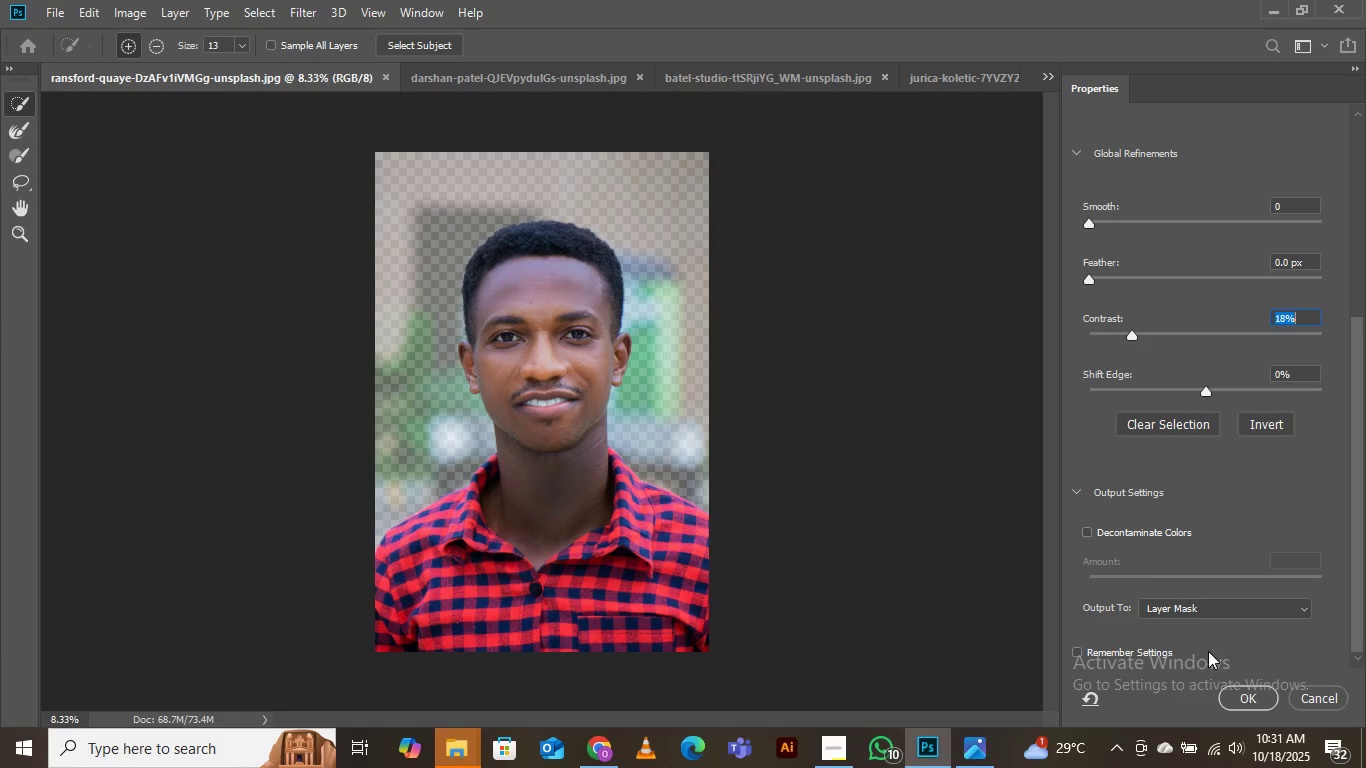 
left_click([1089, 532])
 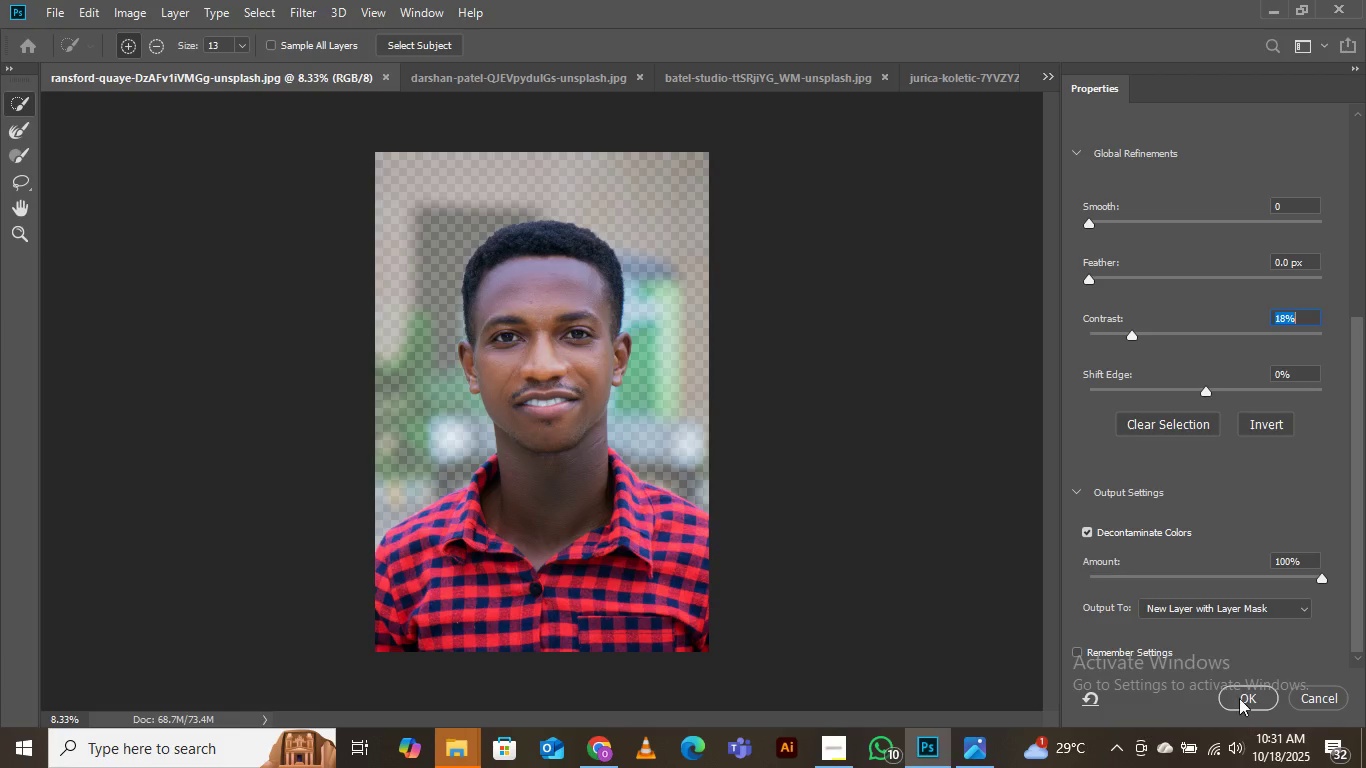 
left_click([1241, 698])
 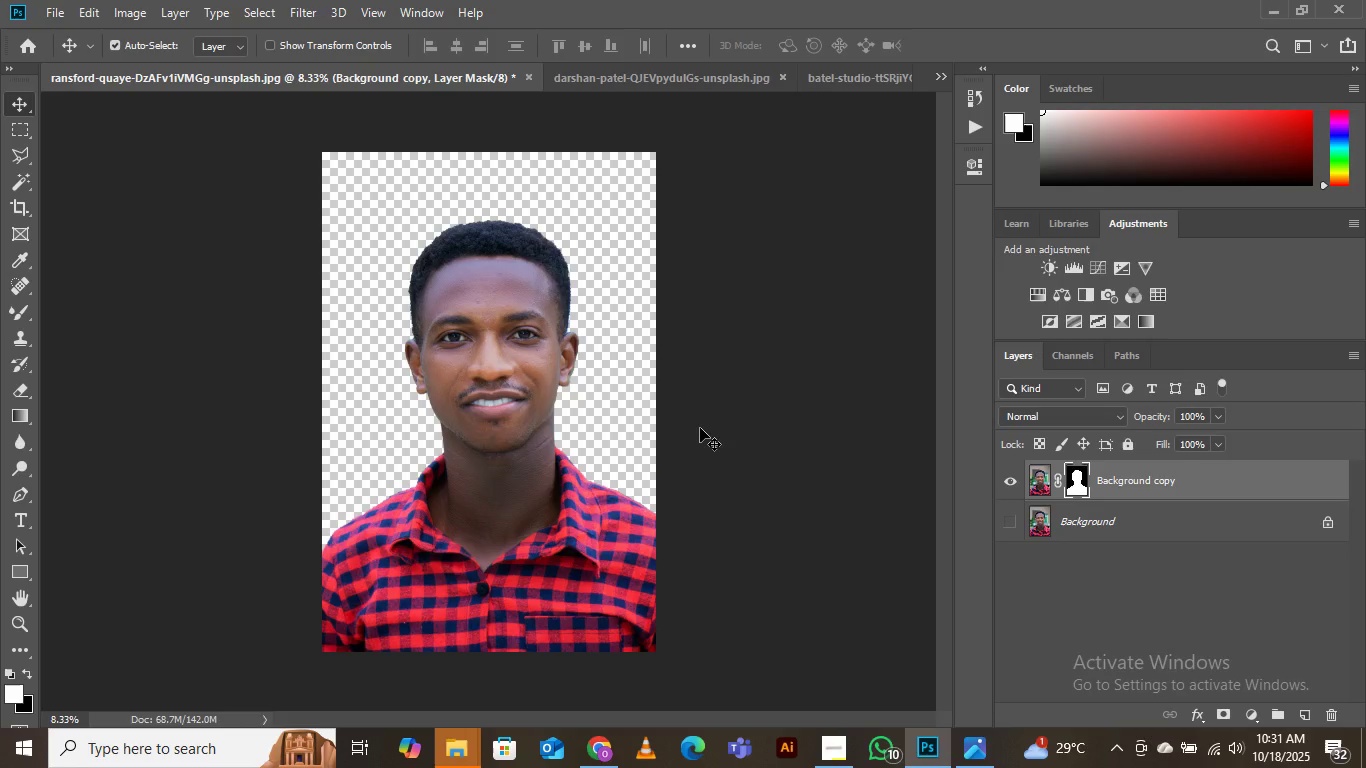 
wait(12.57)
 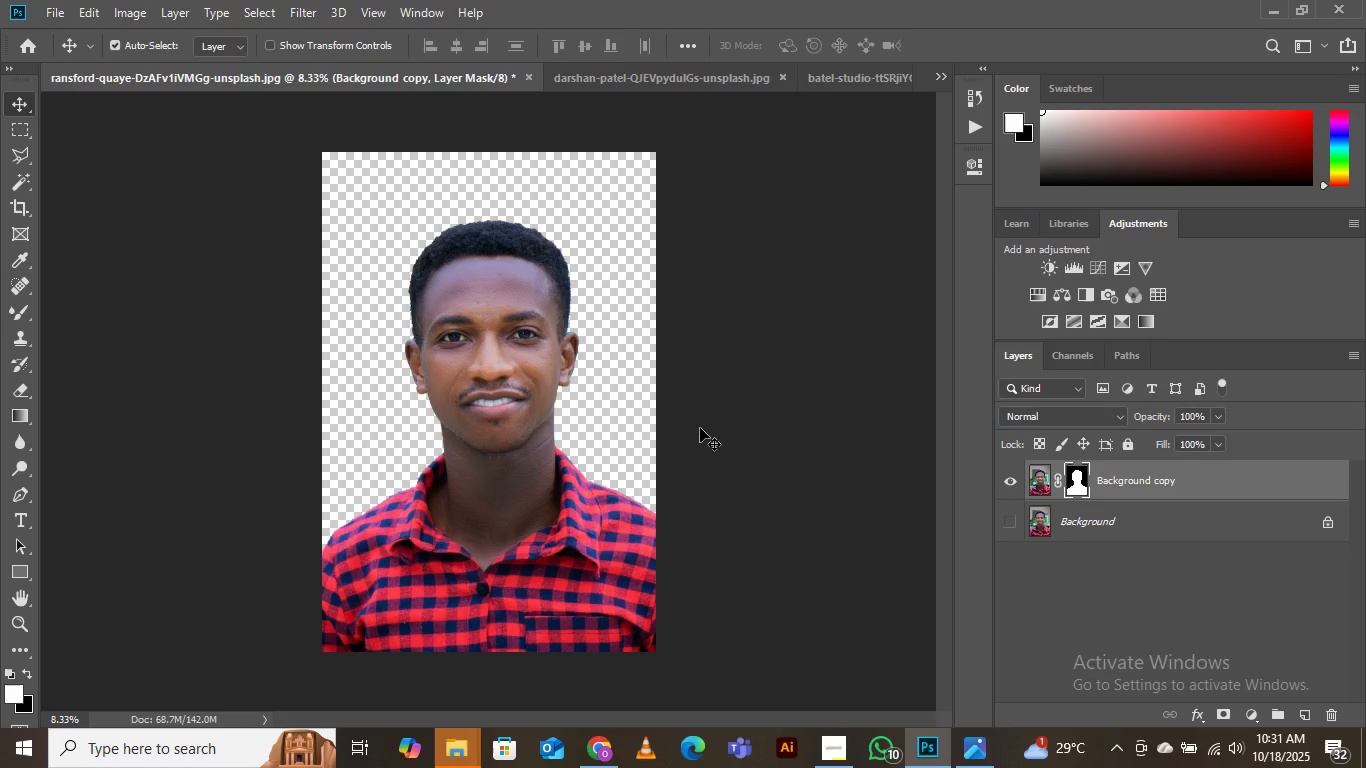 
left_click([56, 13])
 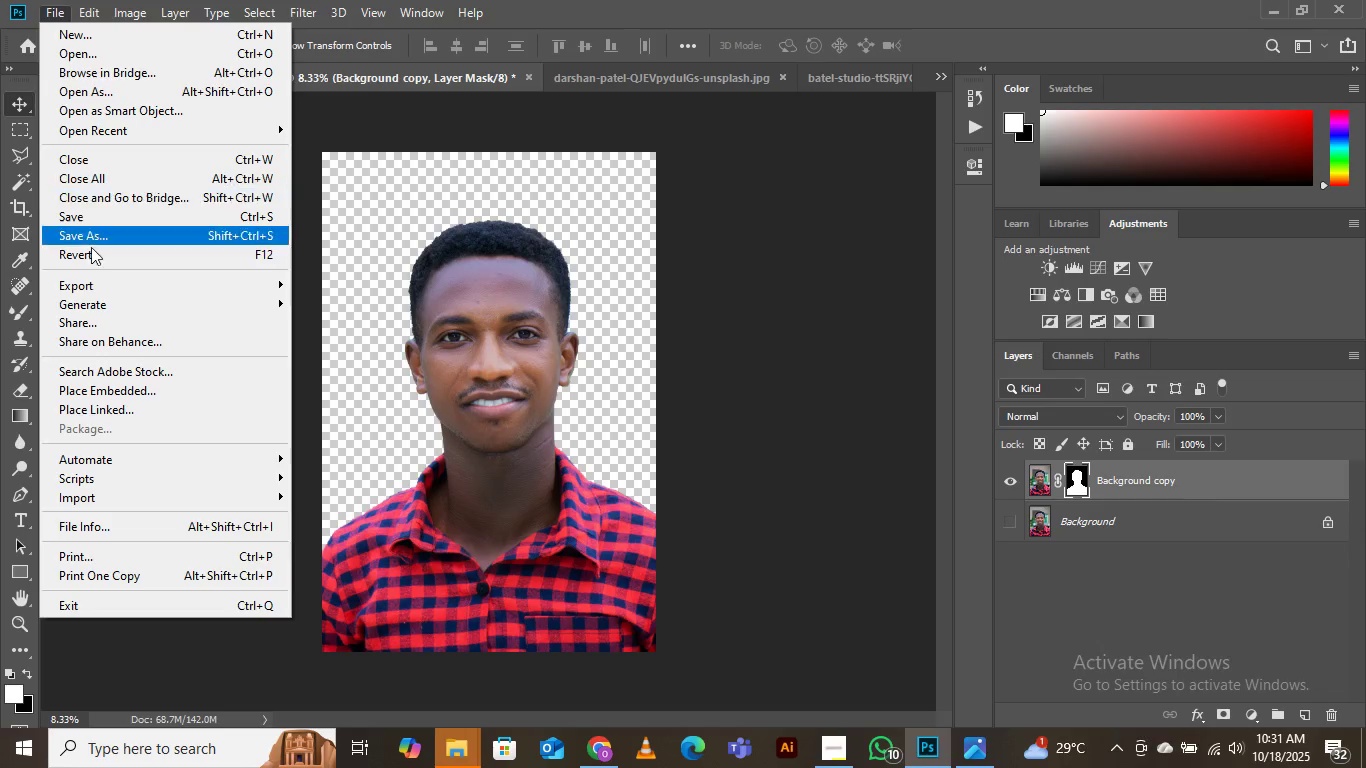 
mouse_move([123, 289])
 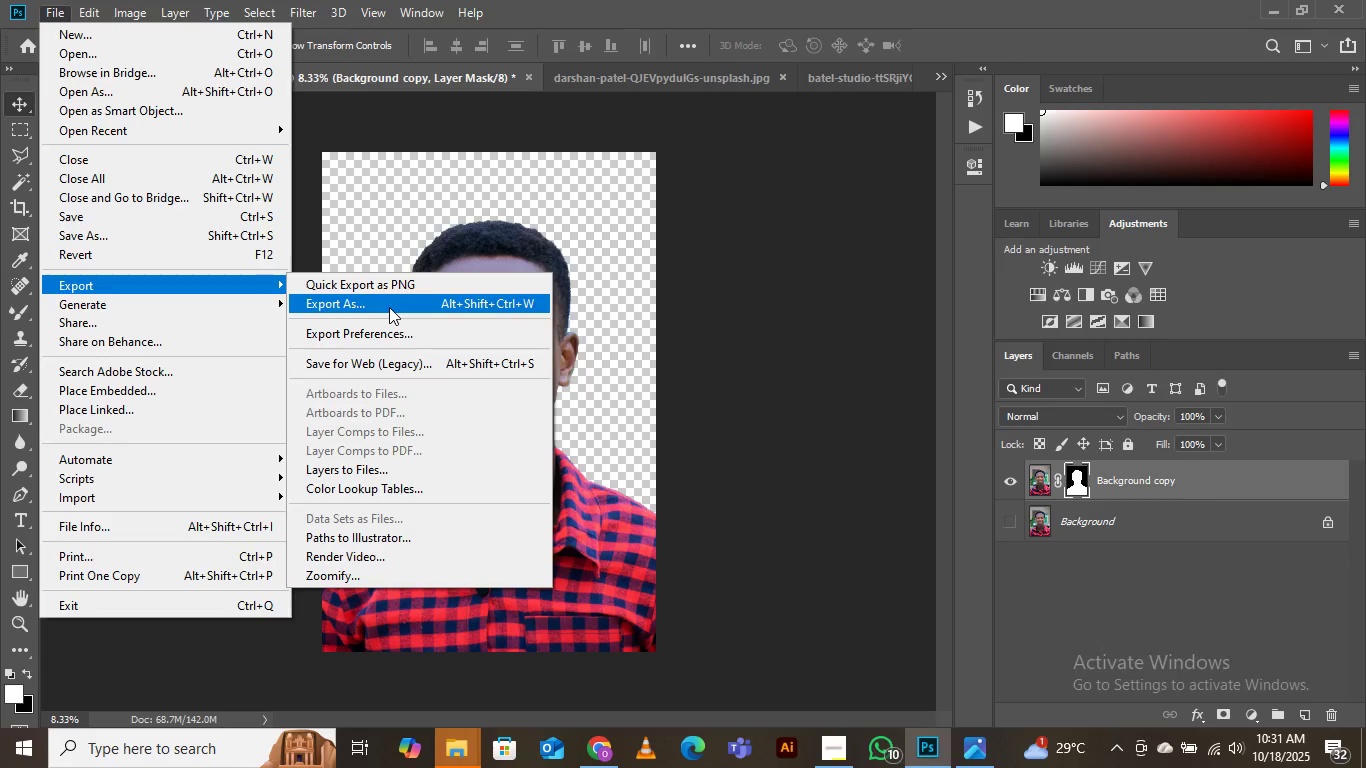 
left_click([389, 307])
 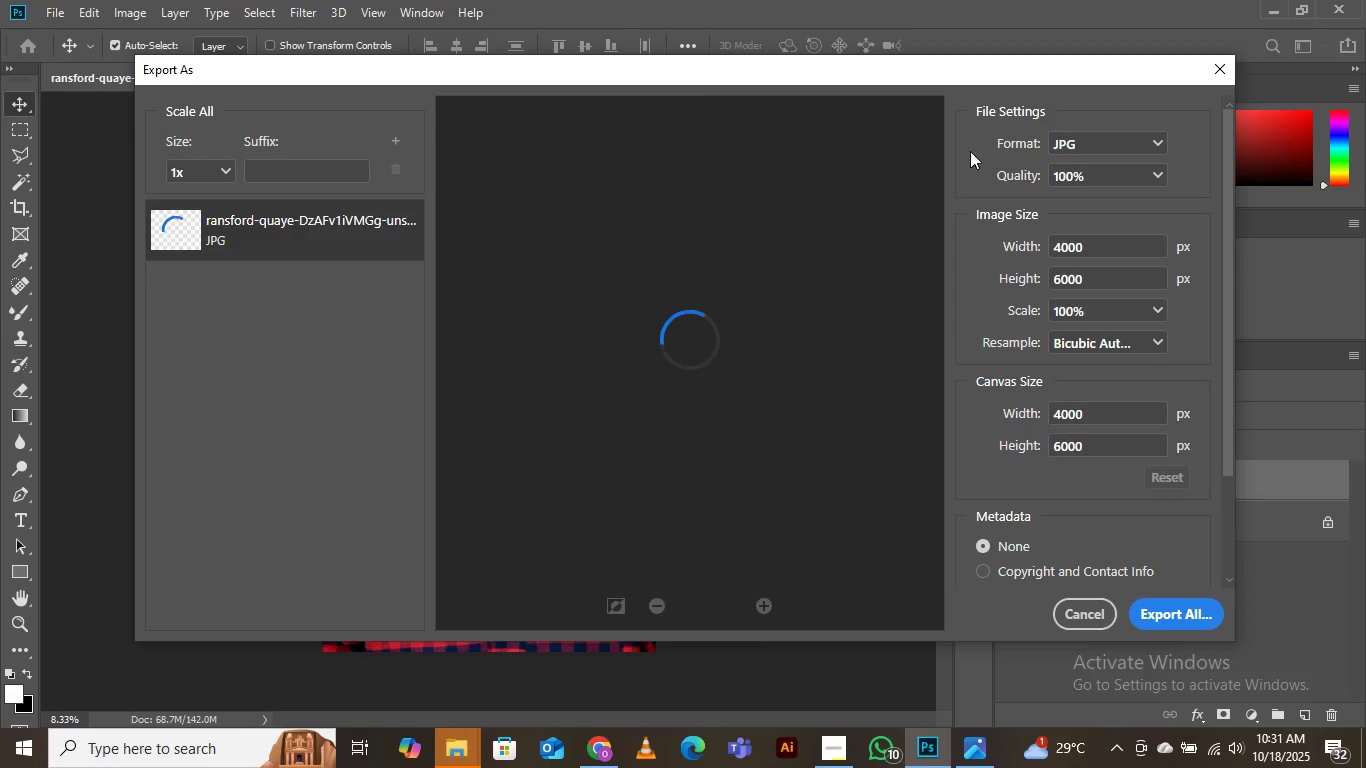 
wait(5.34)
 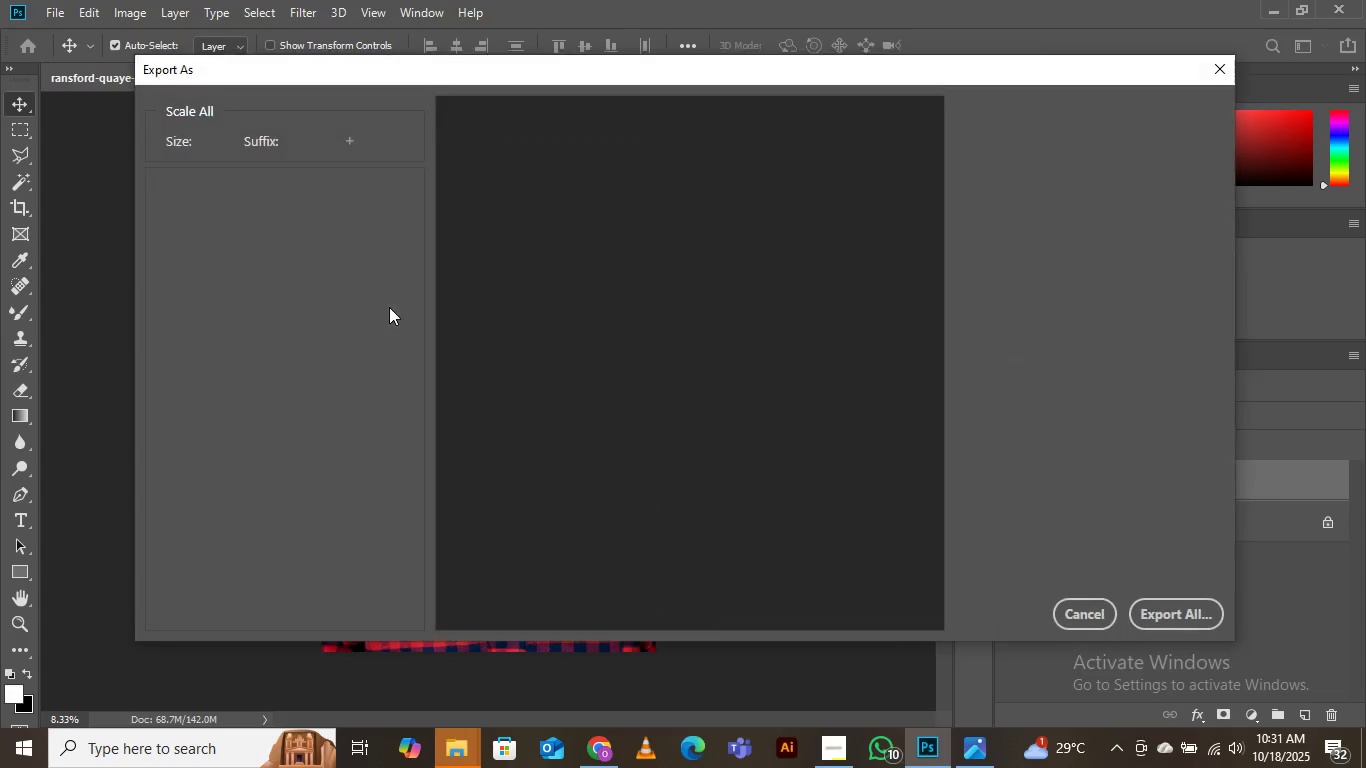 
left_click([1157, 139])
 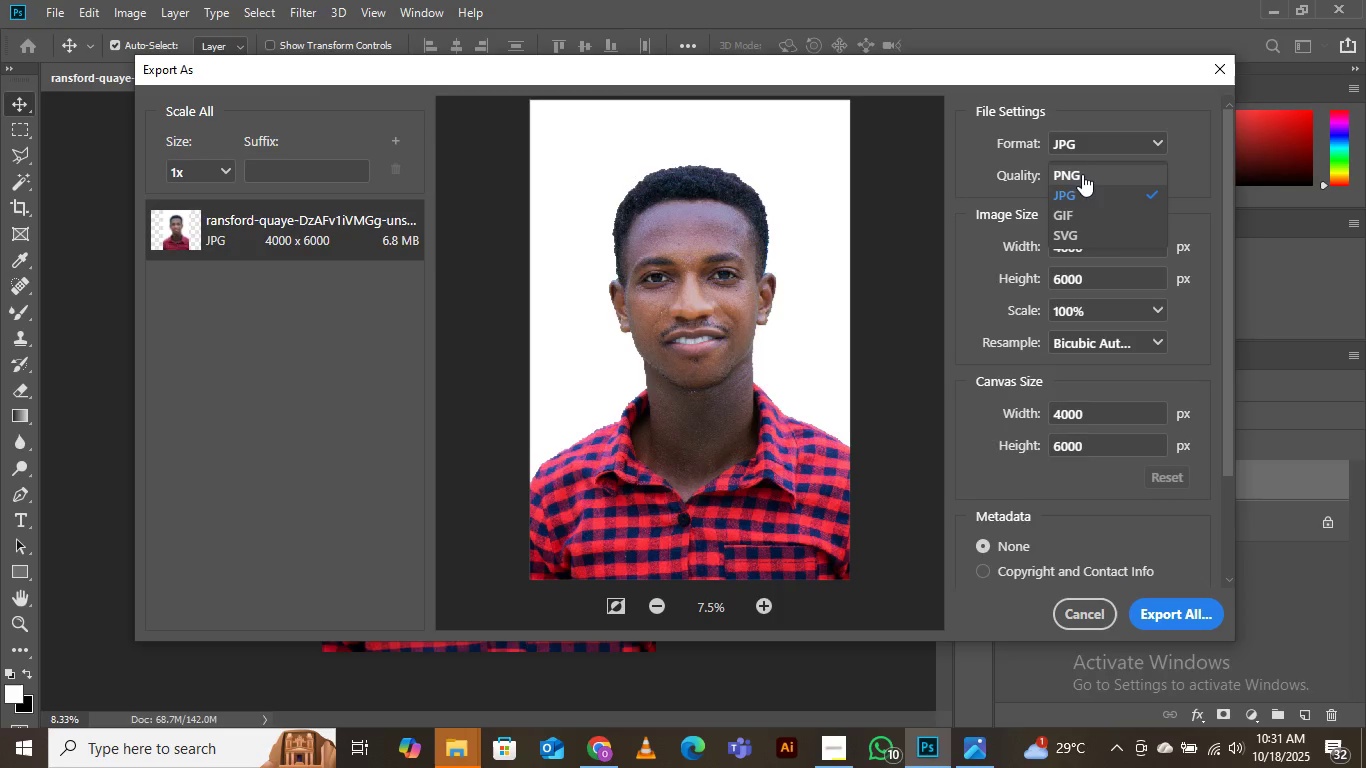 
left_click([1082, 174])
 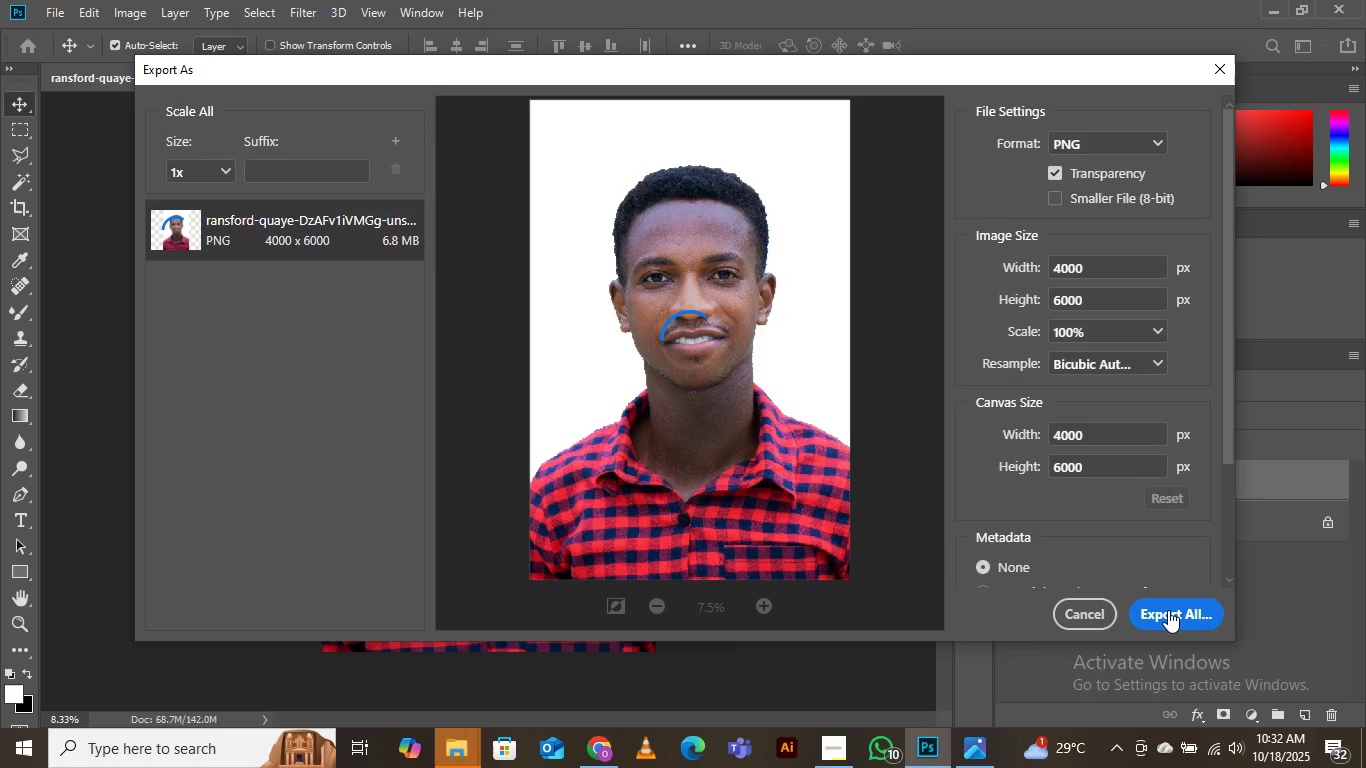 
wait(6.07)
 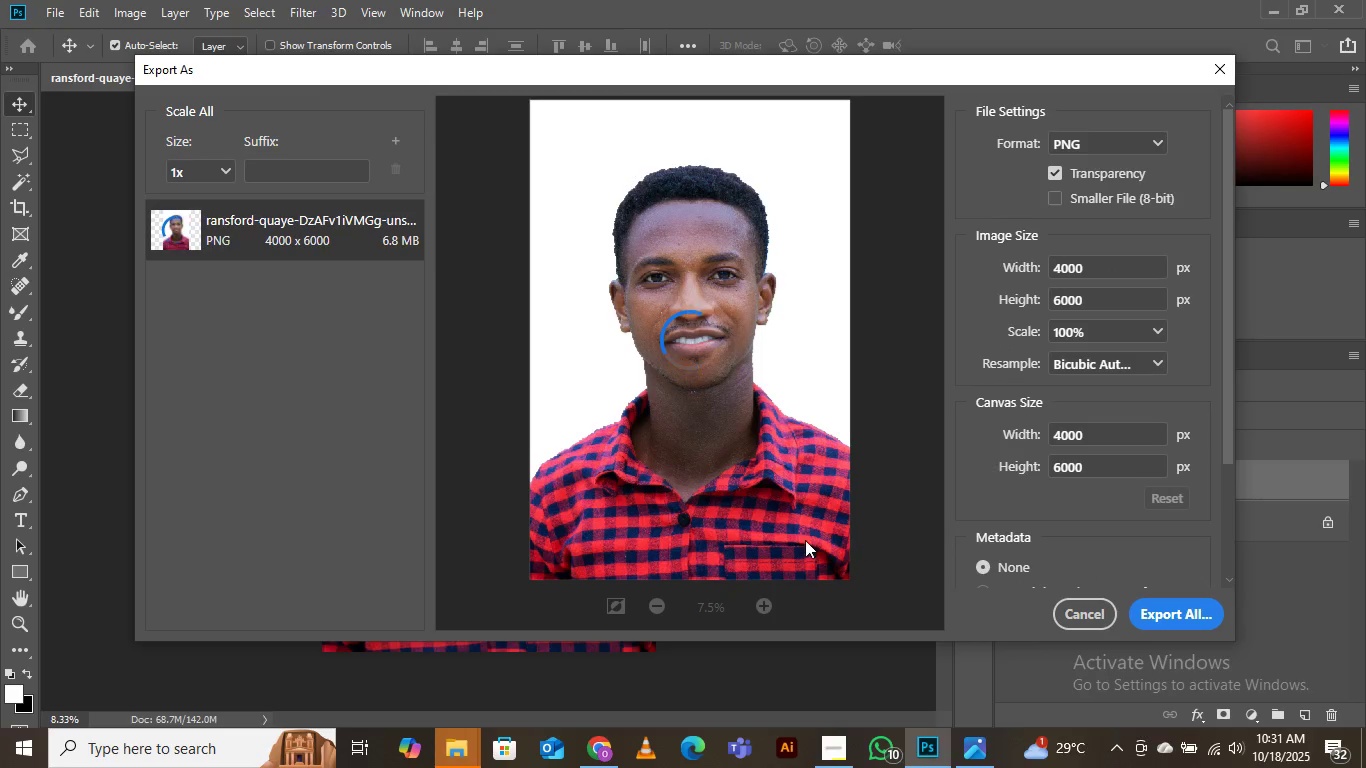 
left_click([1168, 611])
 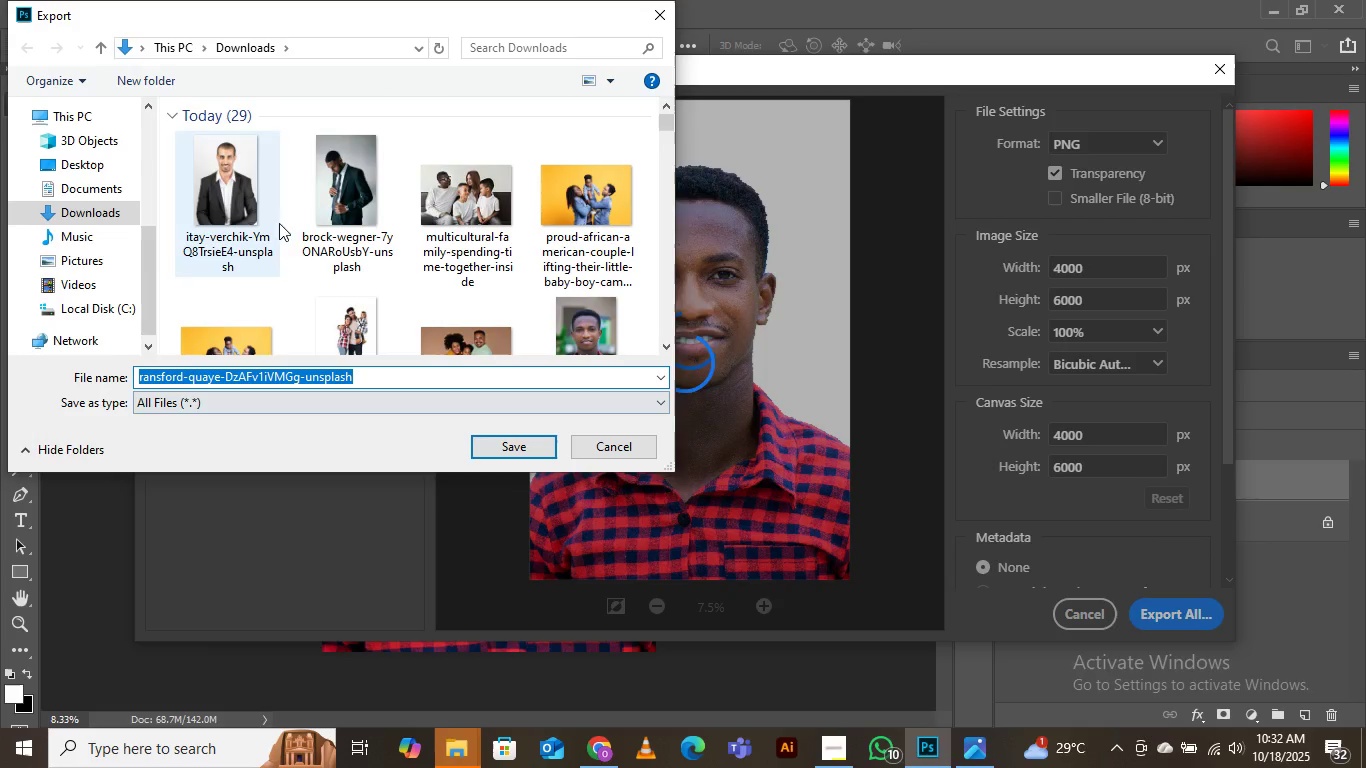 
scroll: coordinate [368, 247], scroll_direction: down, amount: 5.0
 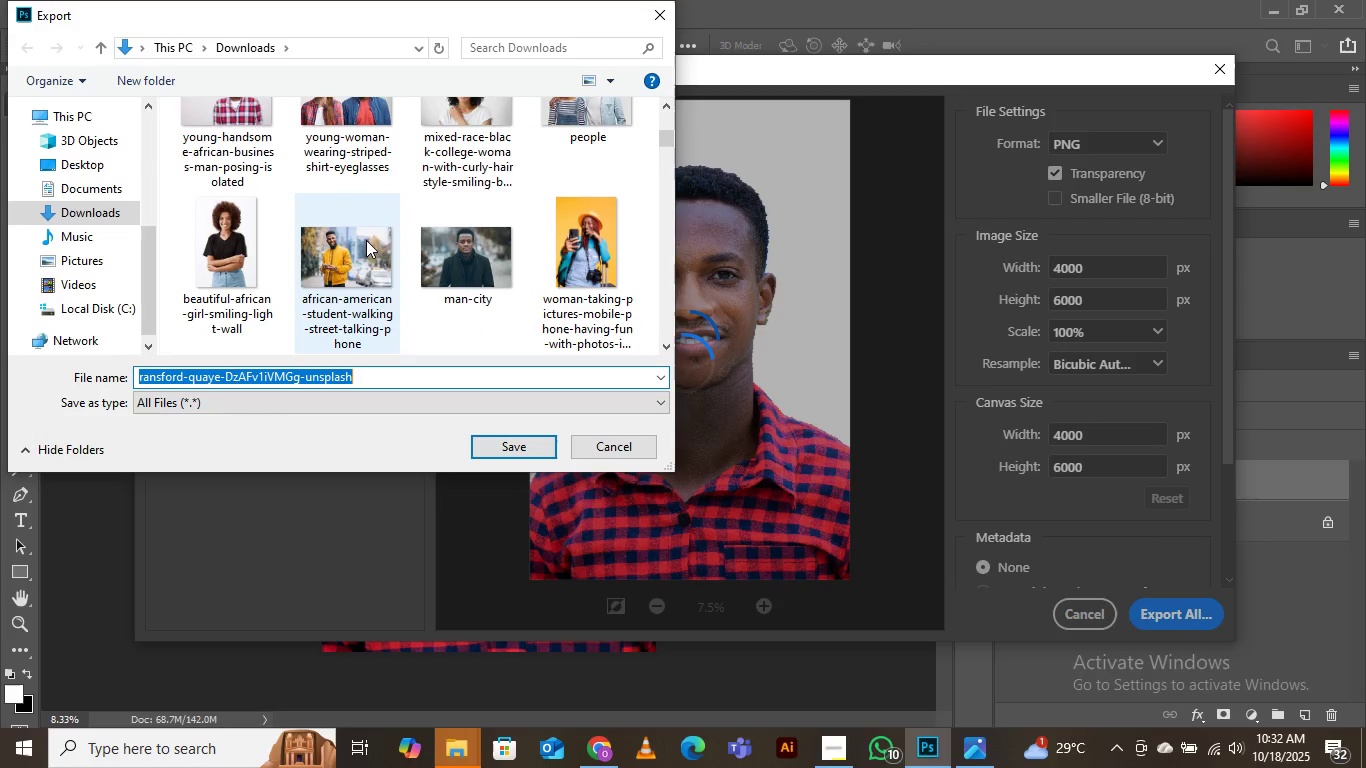 
scroll: coordinate [366, 239], scroll_direction: up, amount: 2.0
 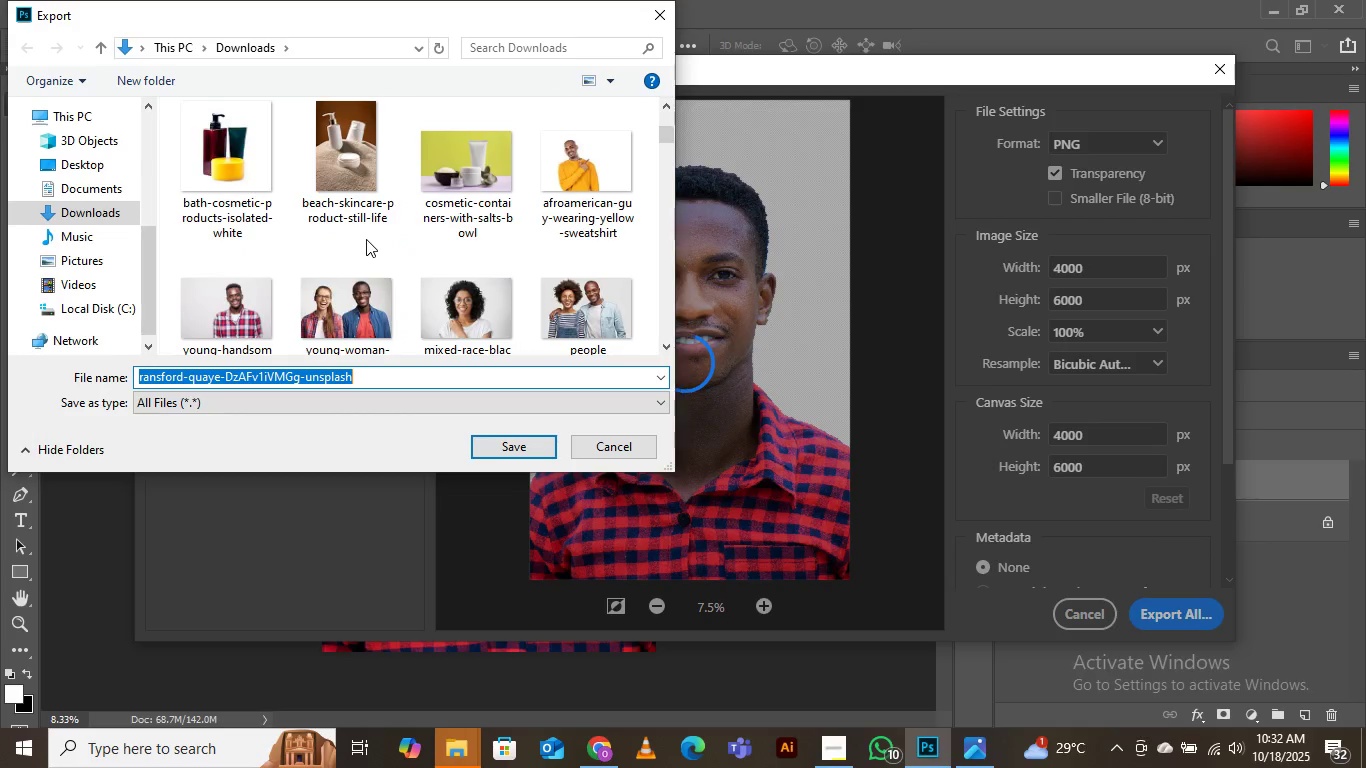 
scroll: coordinate [366, 239], scroll_direction: down, amount: 5.0
 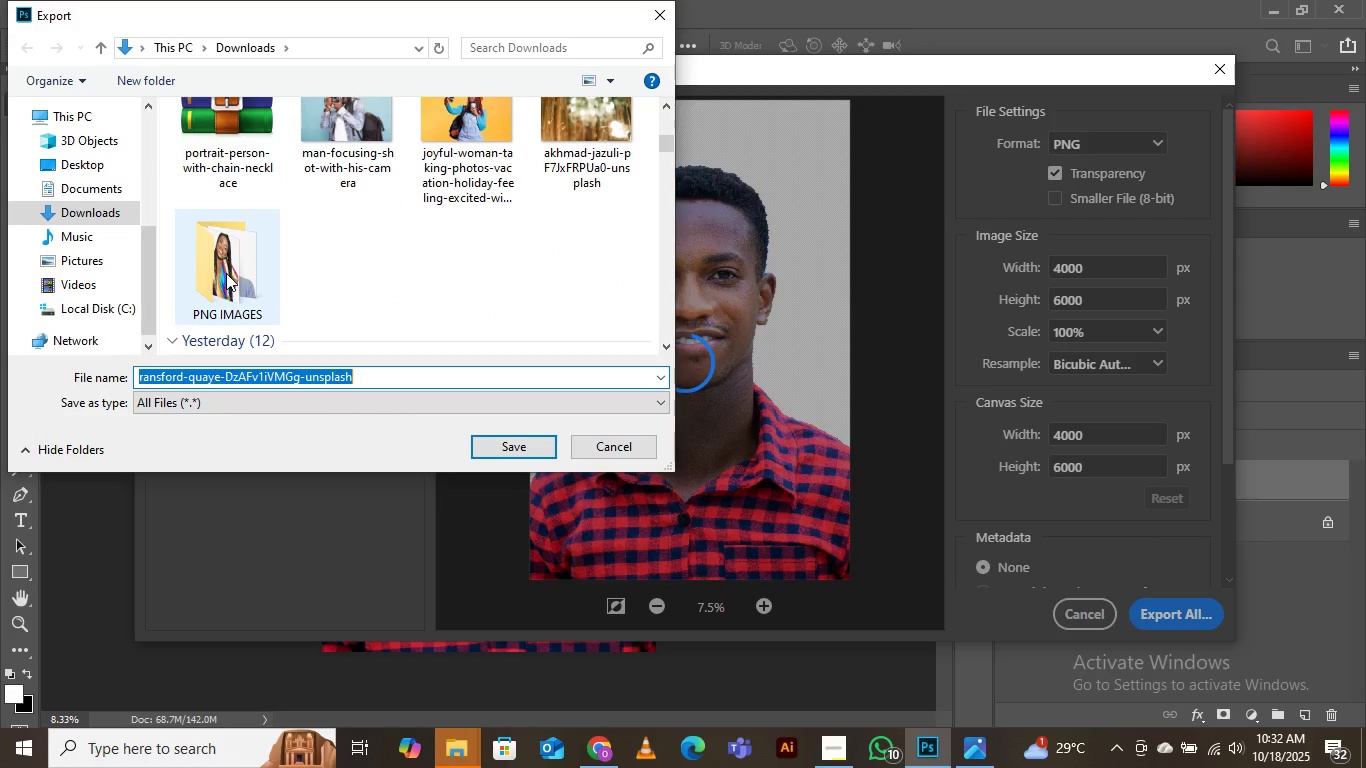 
double_click([226, 273])
 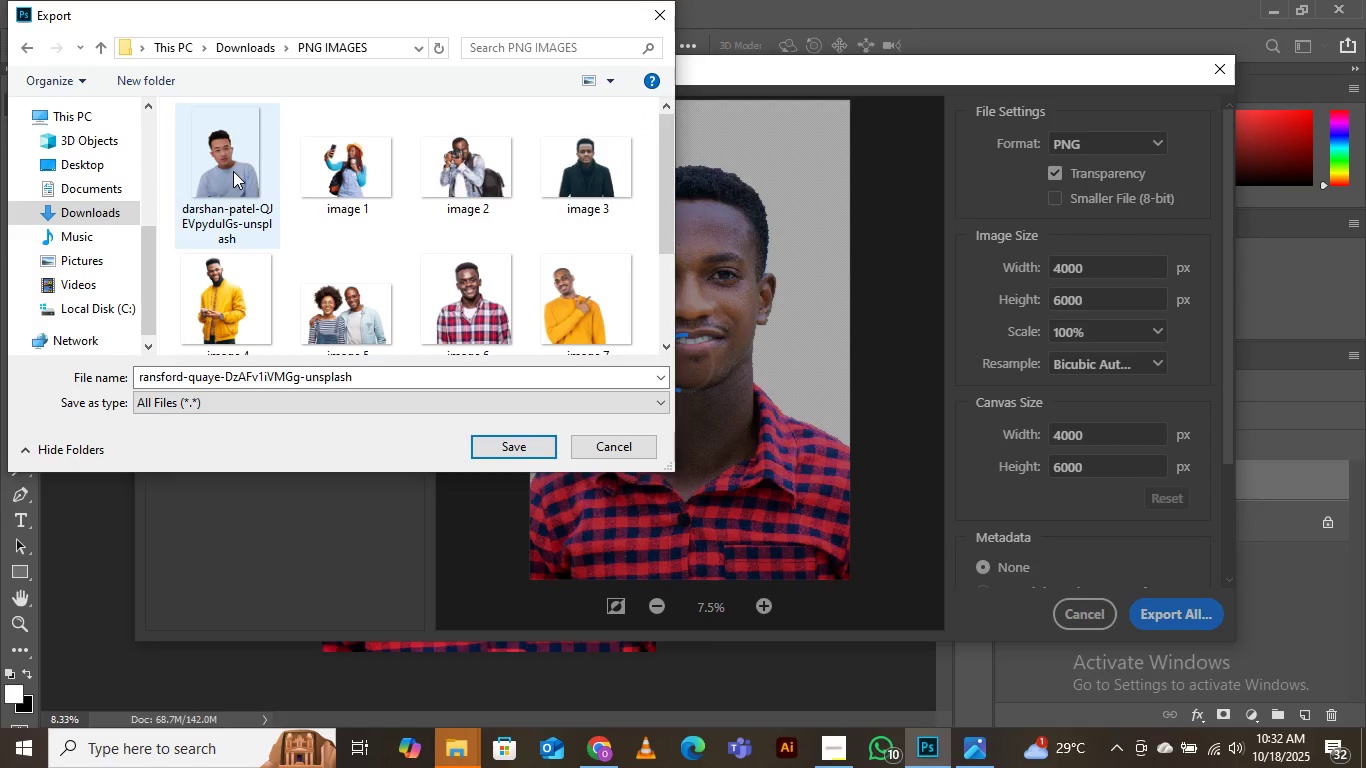 
wait(5.03)
 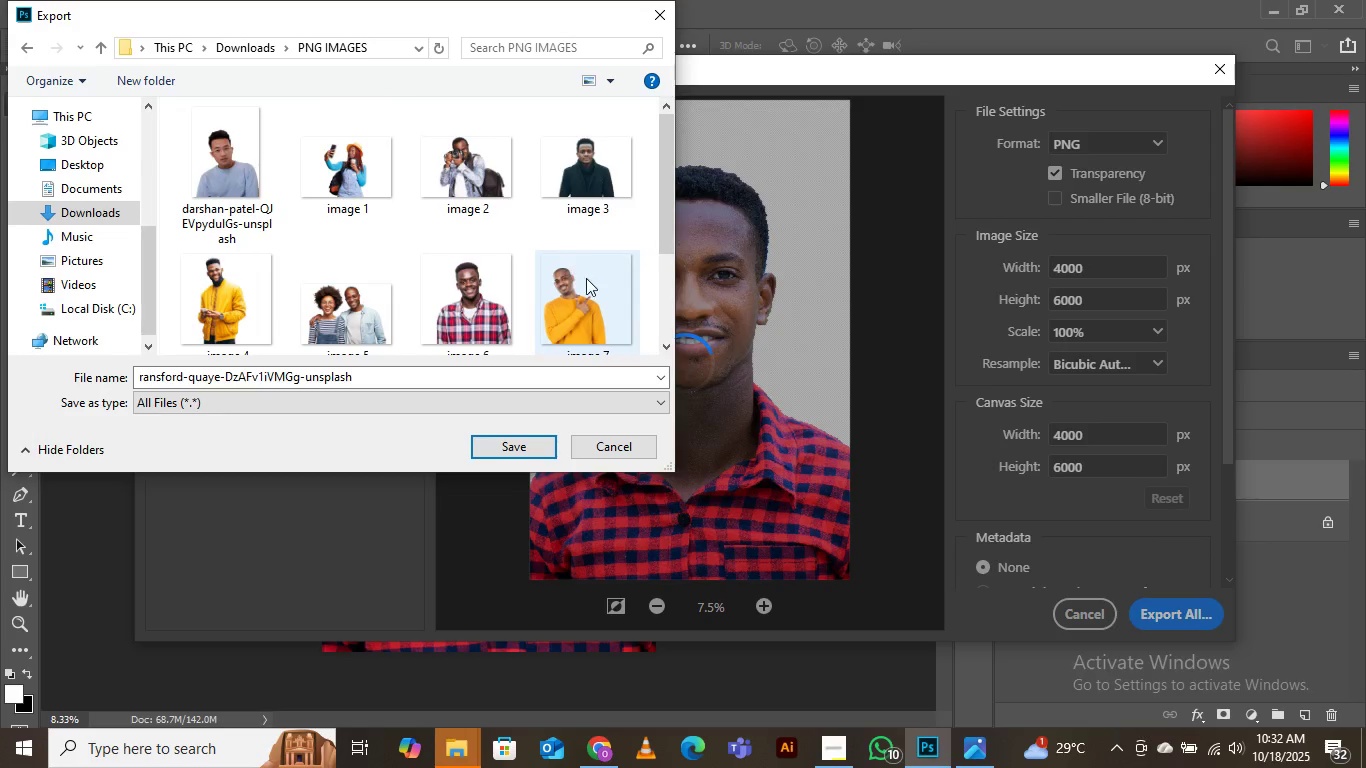 
scroll: coordinate [606, 219], scroll_direction: down, amount: 5.0
 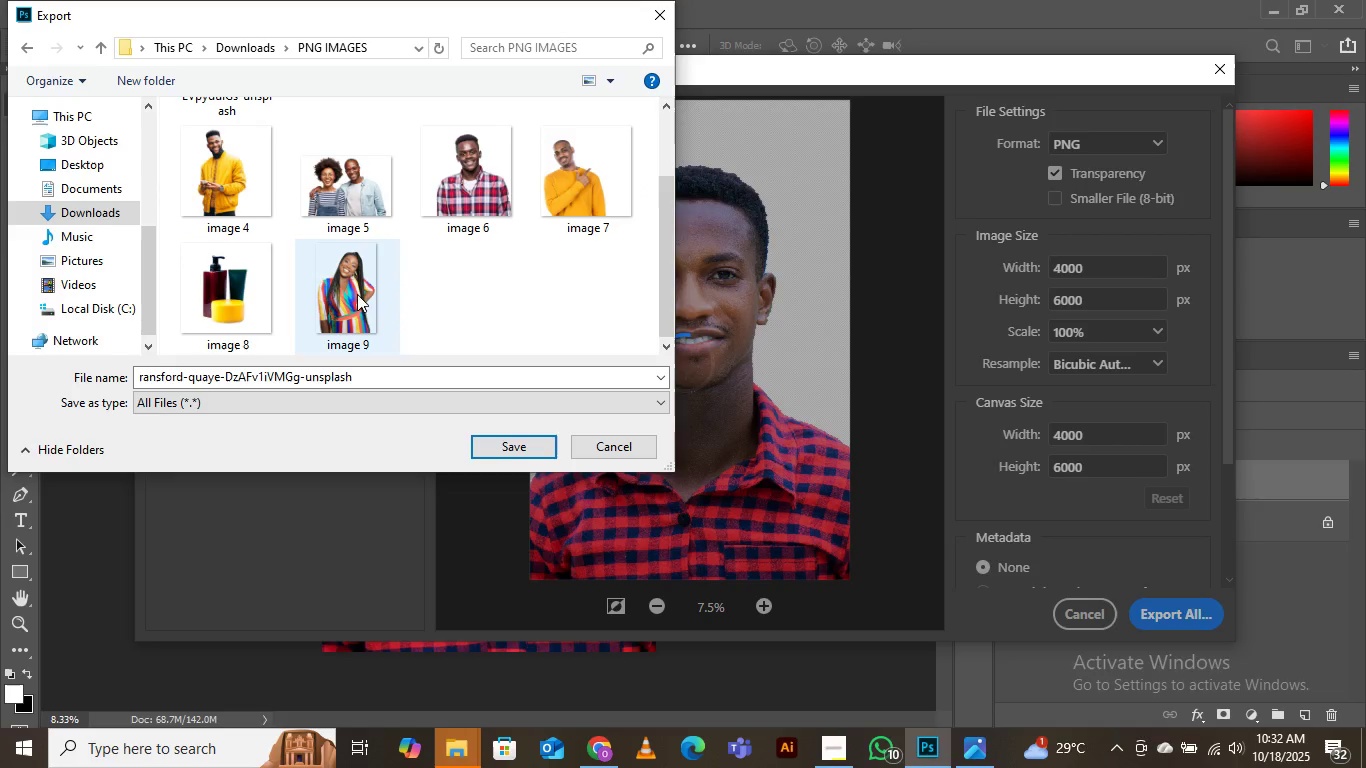 
left_click([348, 291])
 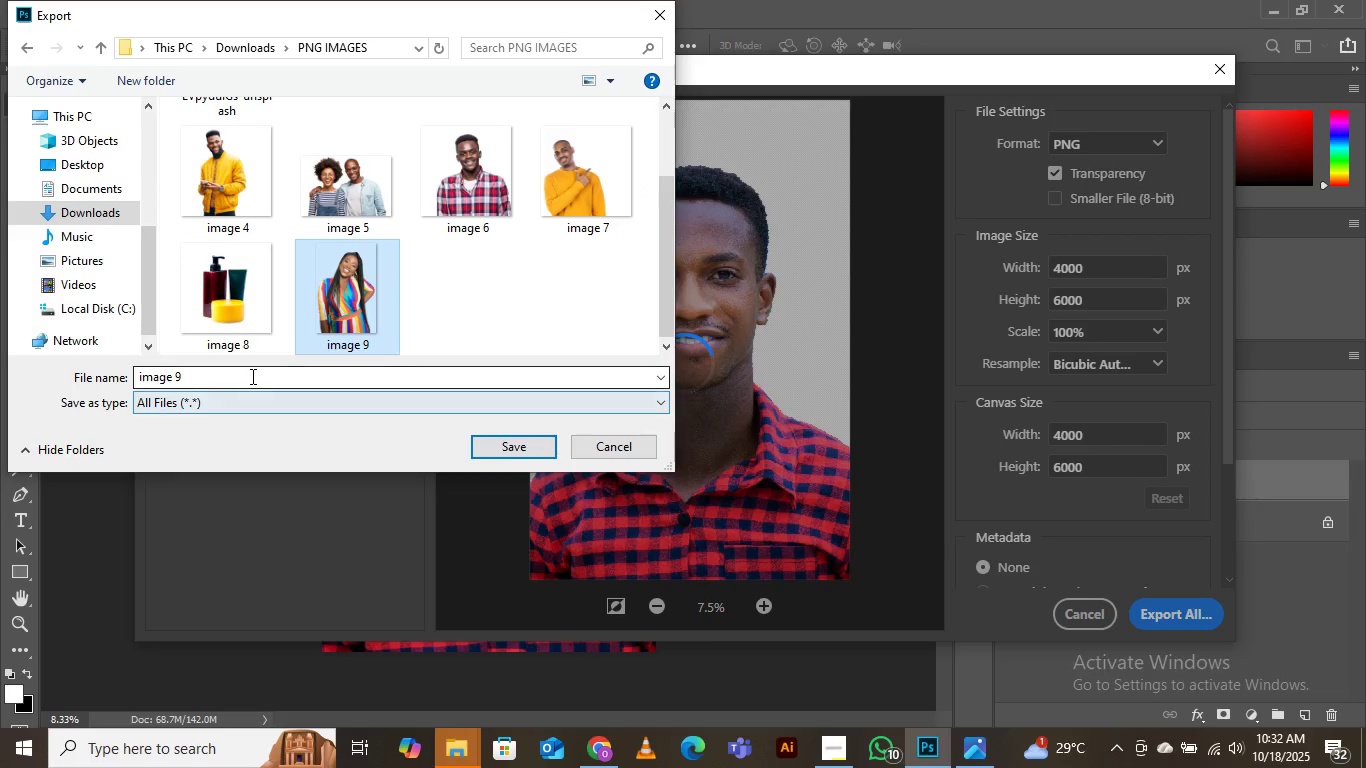 
left_click([251, 376])
 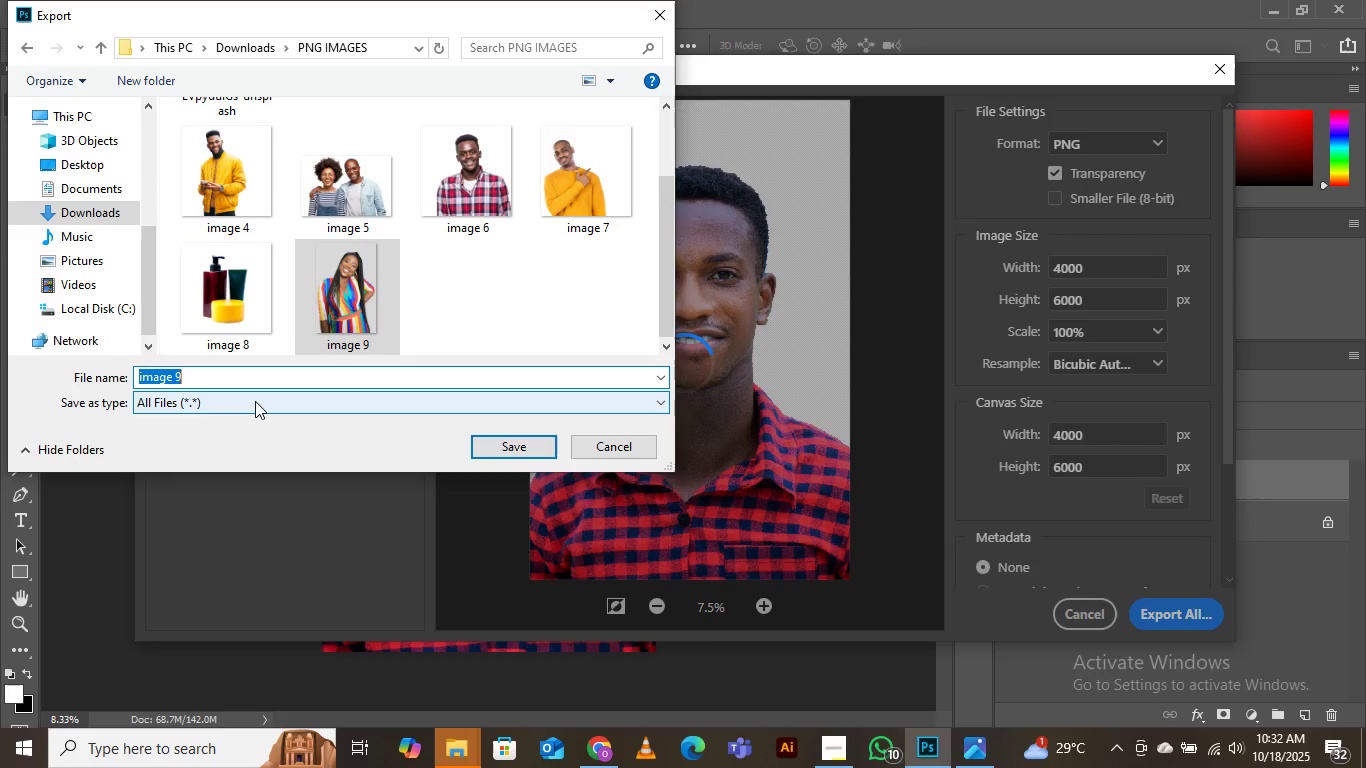 
key(ArrowRight)
 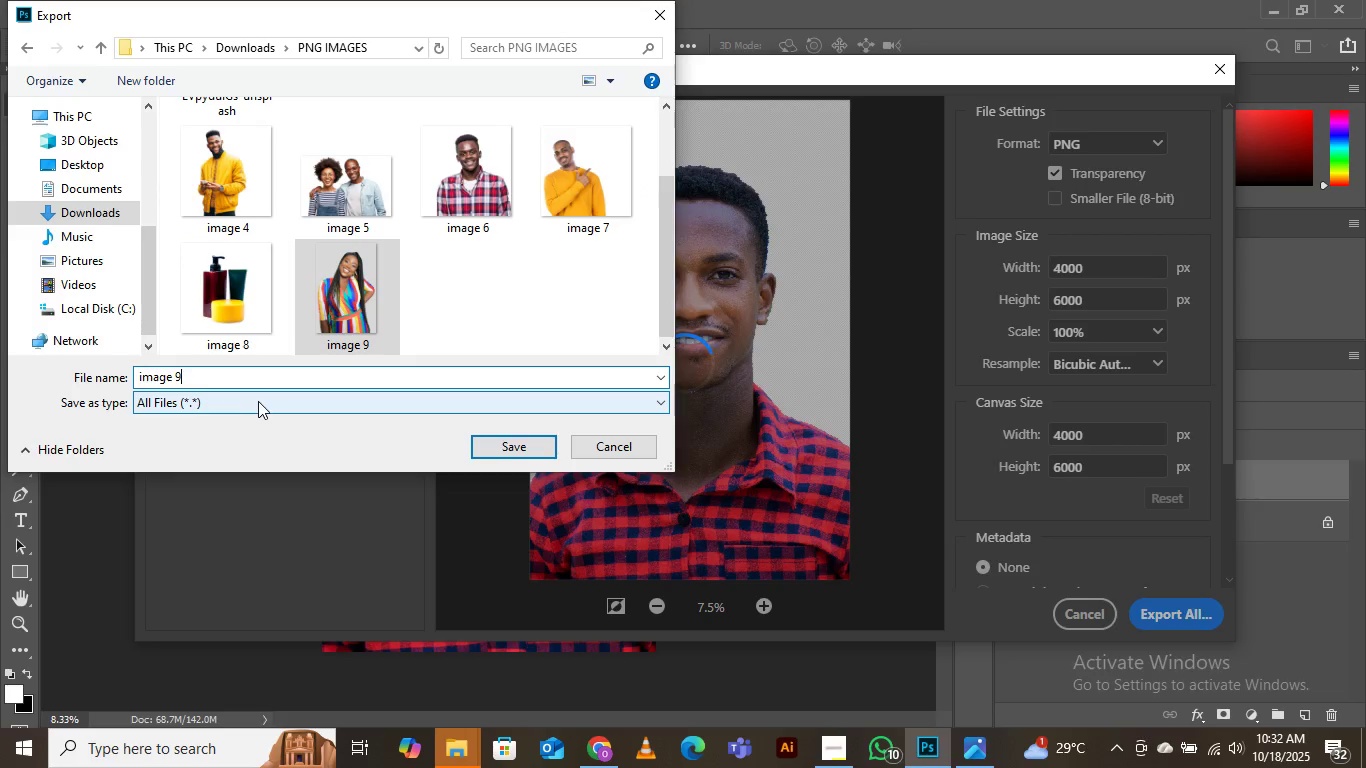 
key(Backspace)
type(11)
 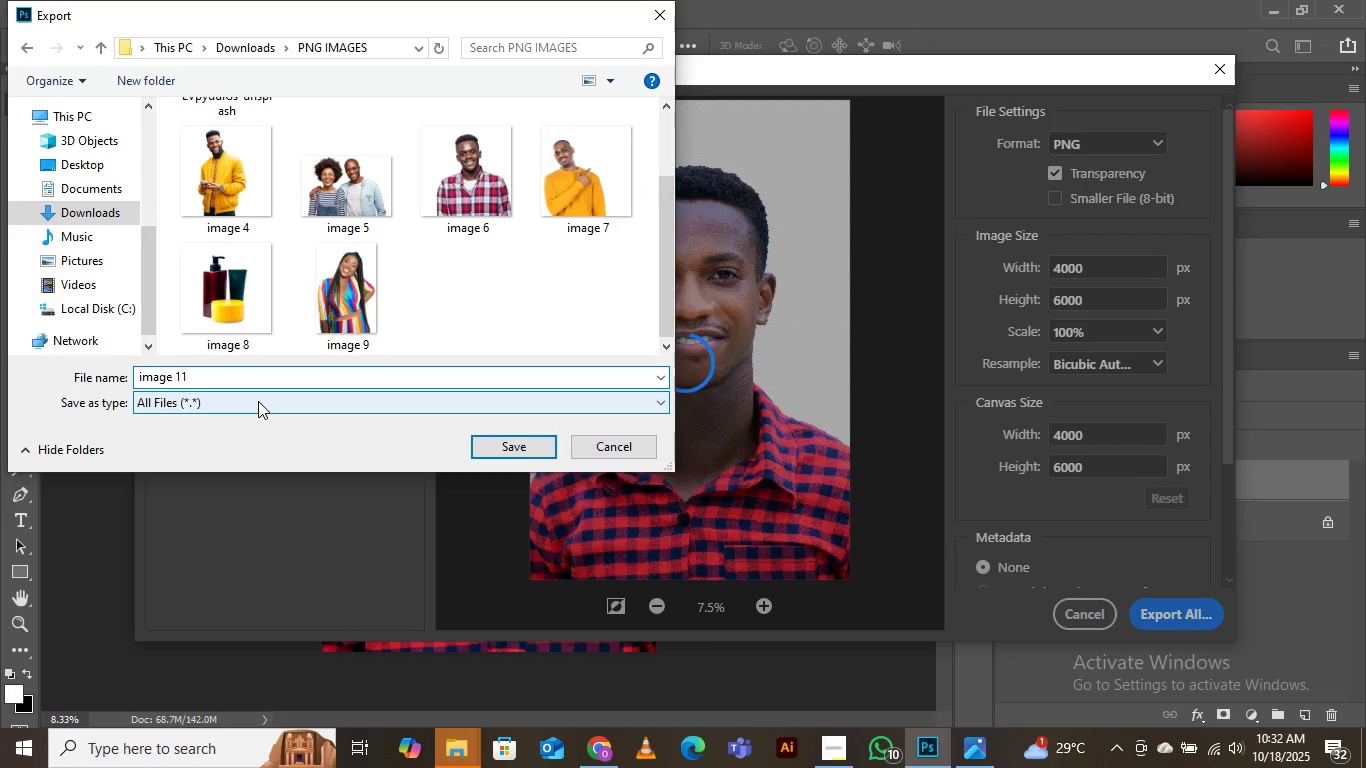 
key(Enter)
 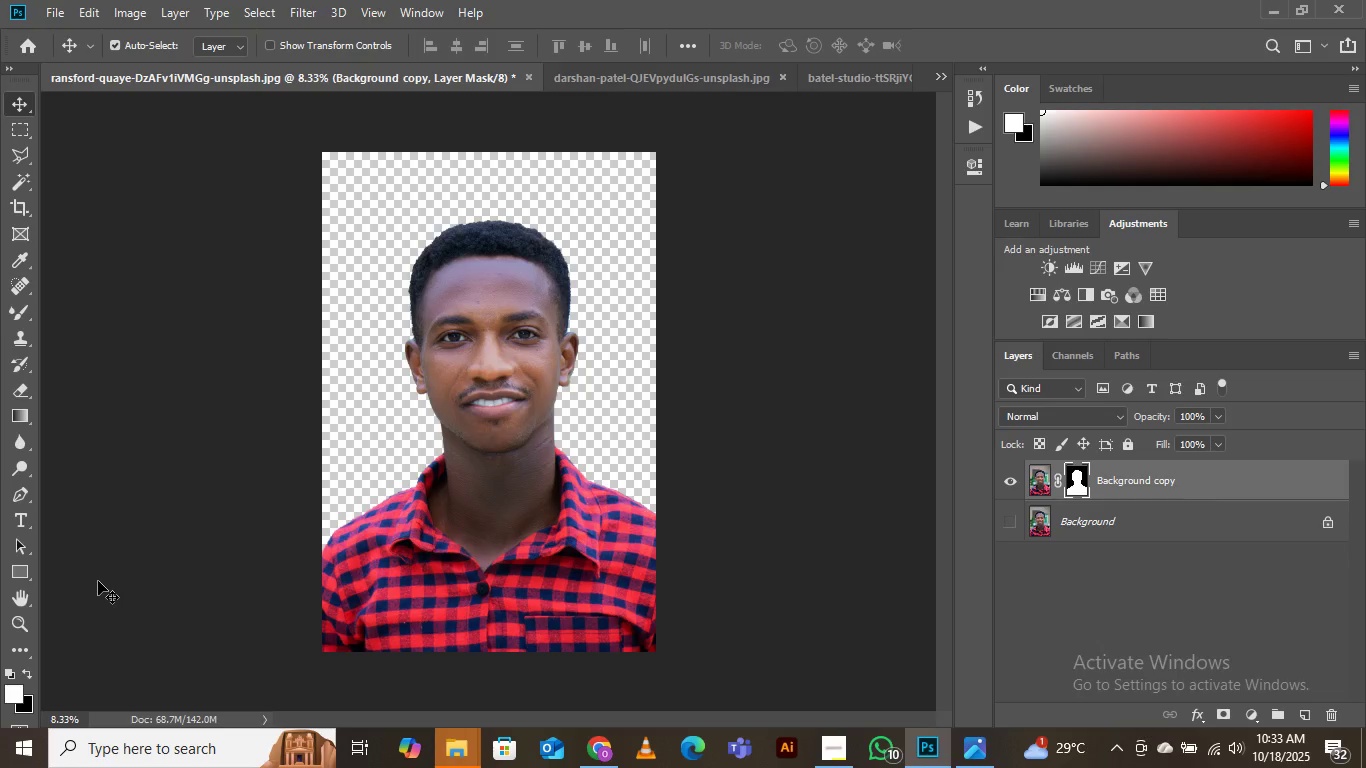 
wait(46.43)
 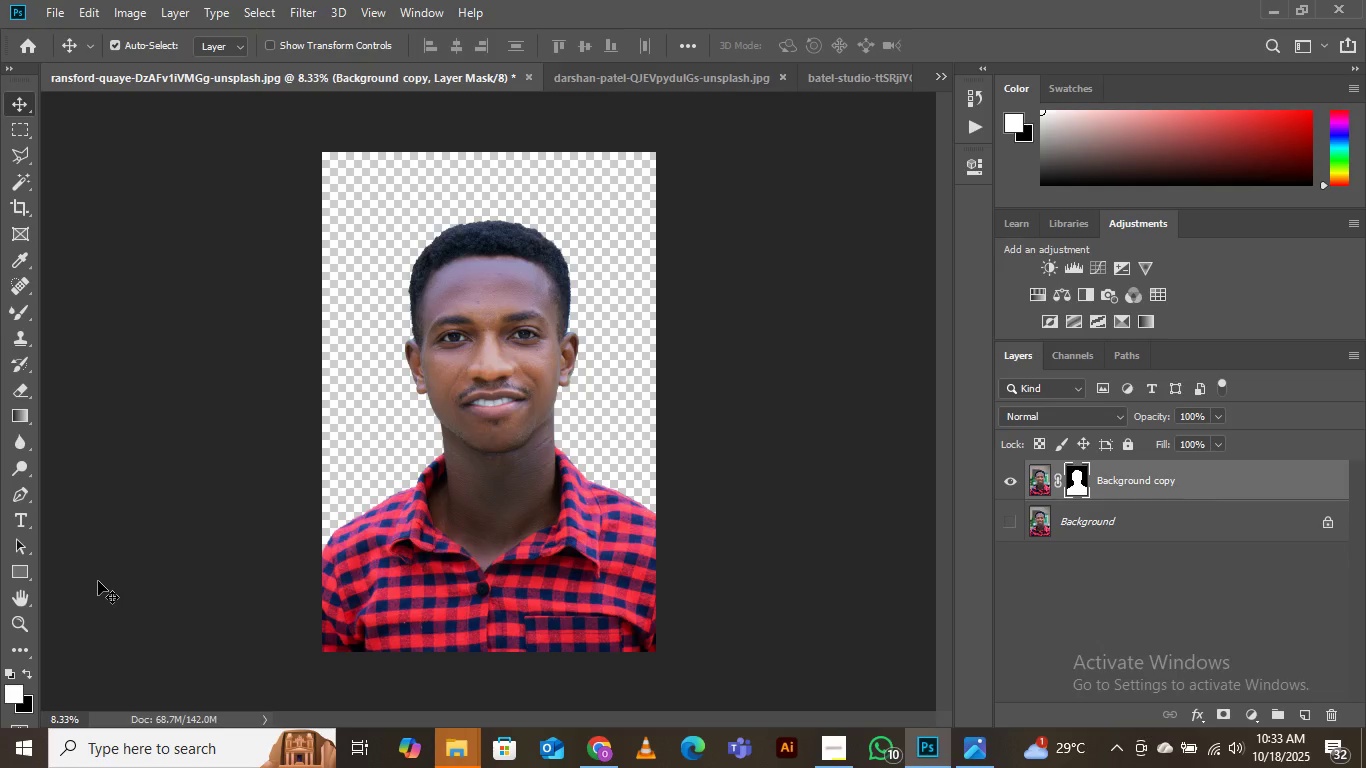 
left_click([941, 79])
 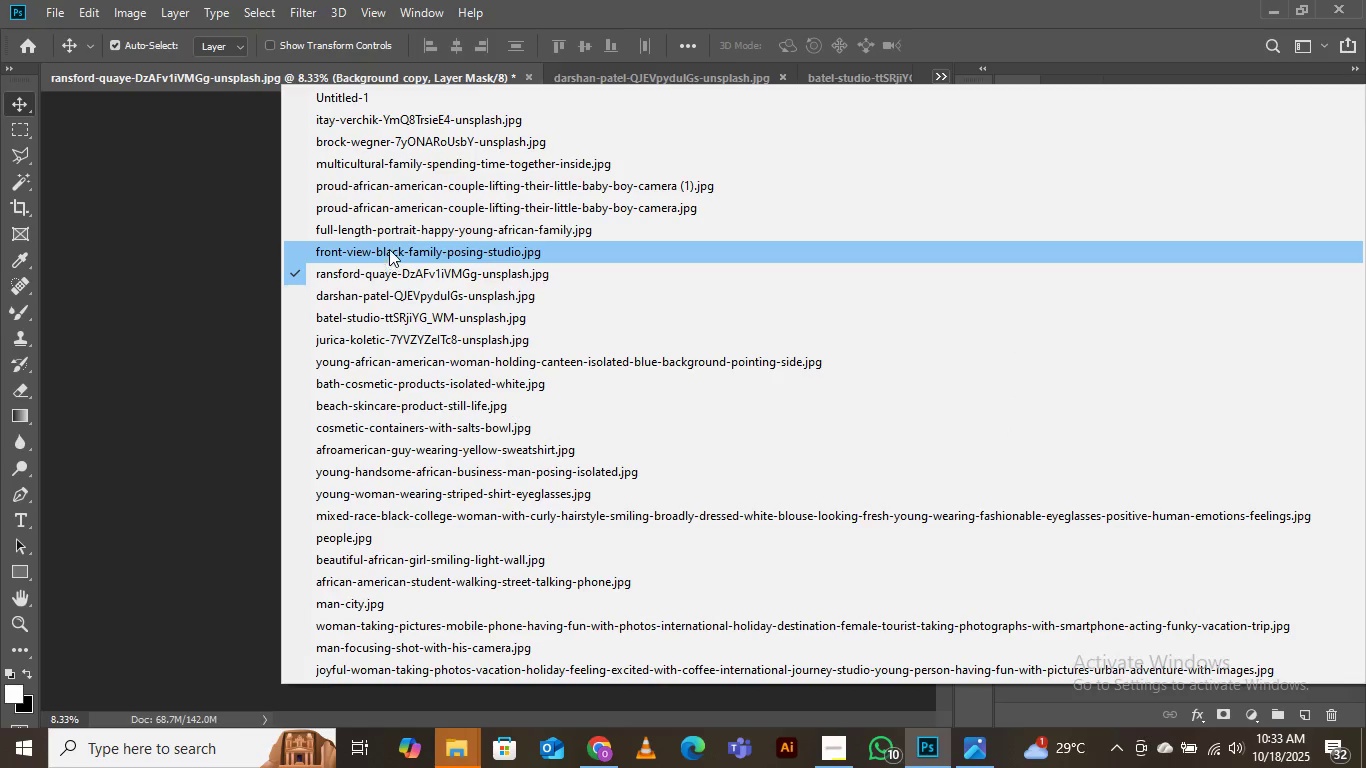 
left_click([390, 248])
 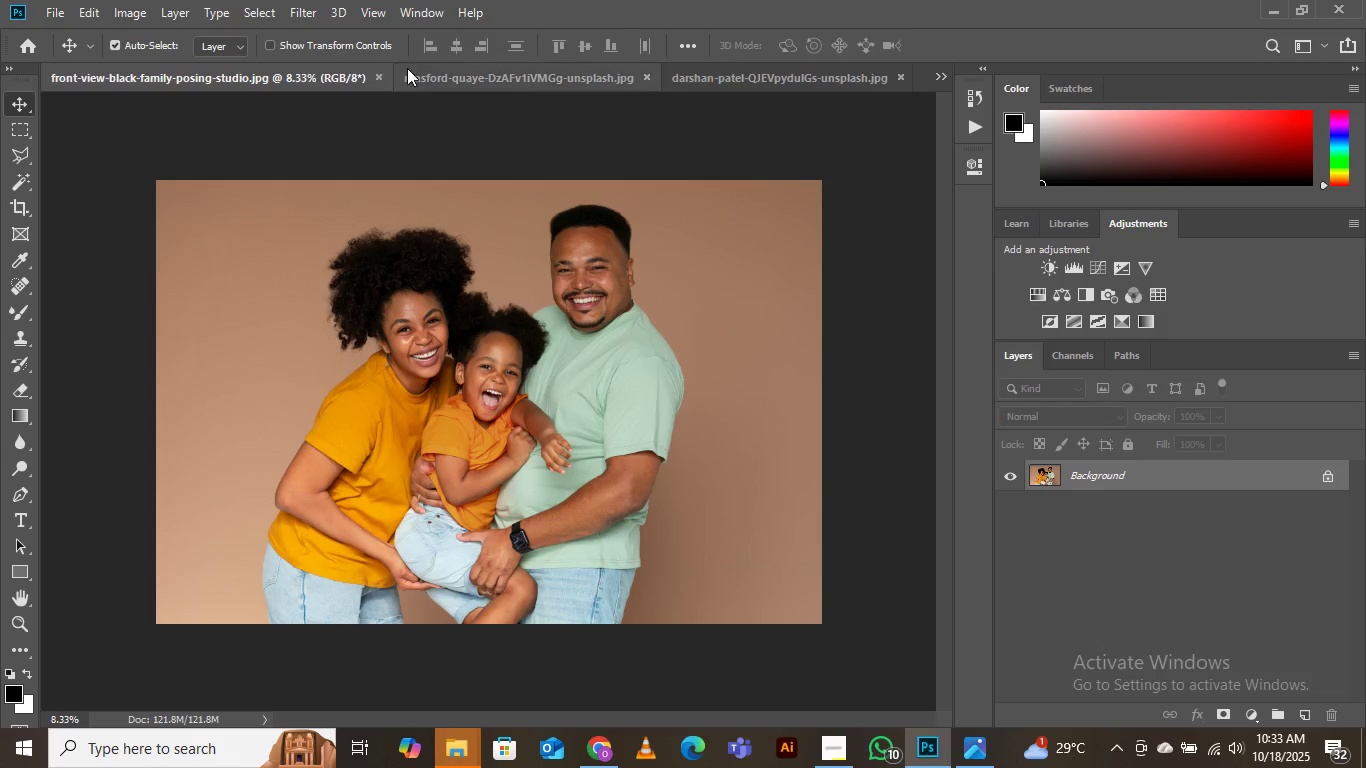 
wait(6.1)
 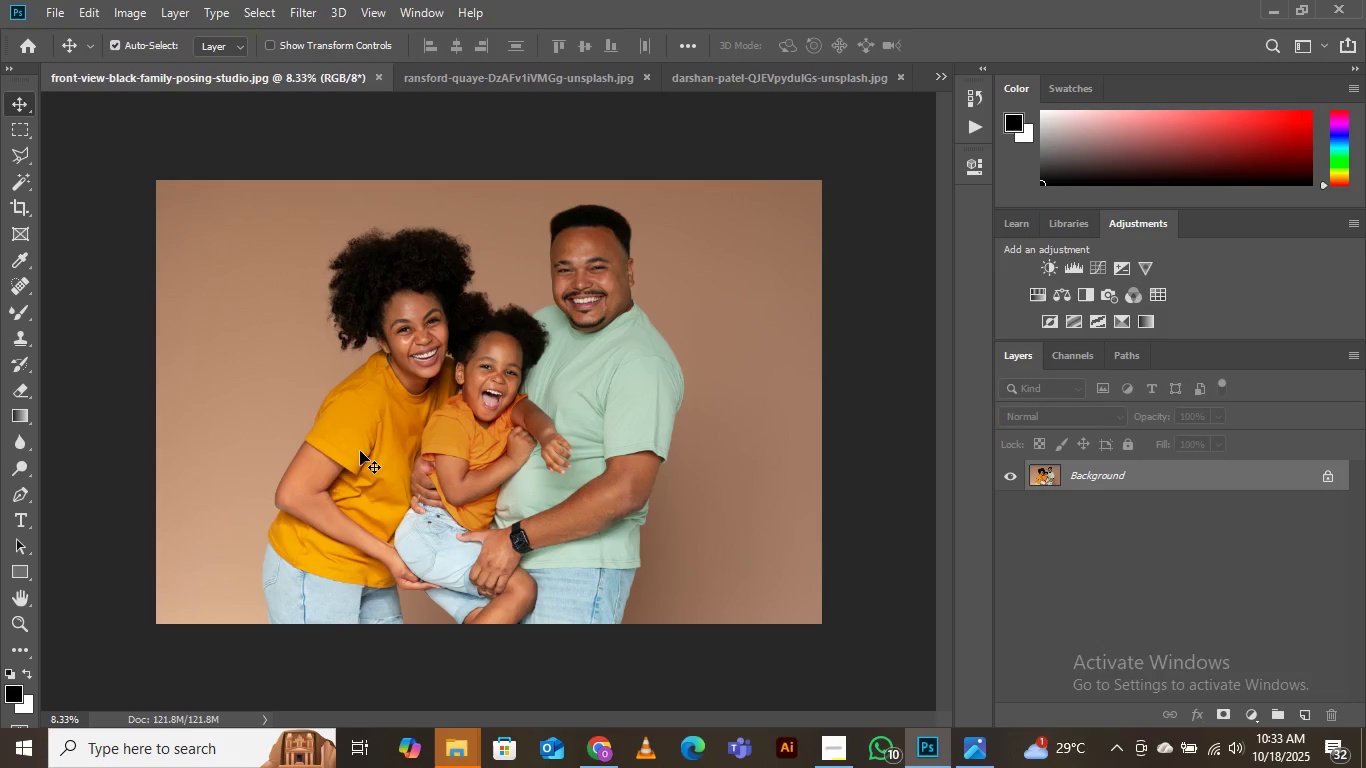 
left_click([255, 12])
 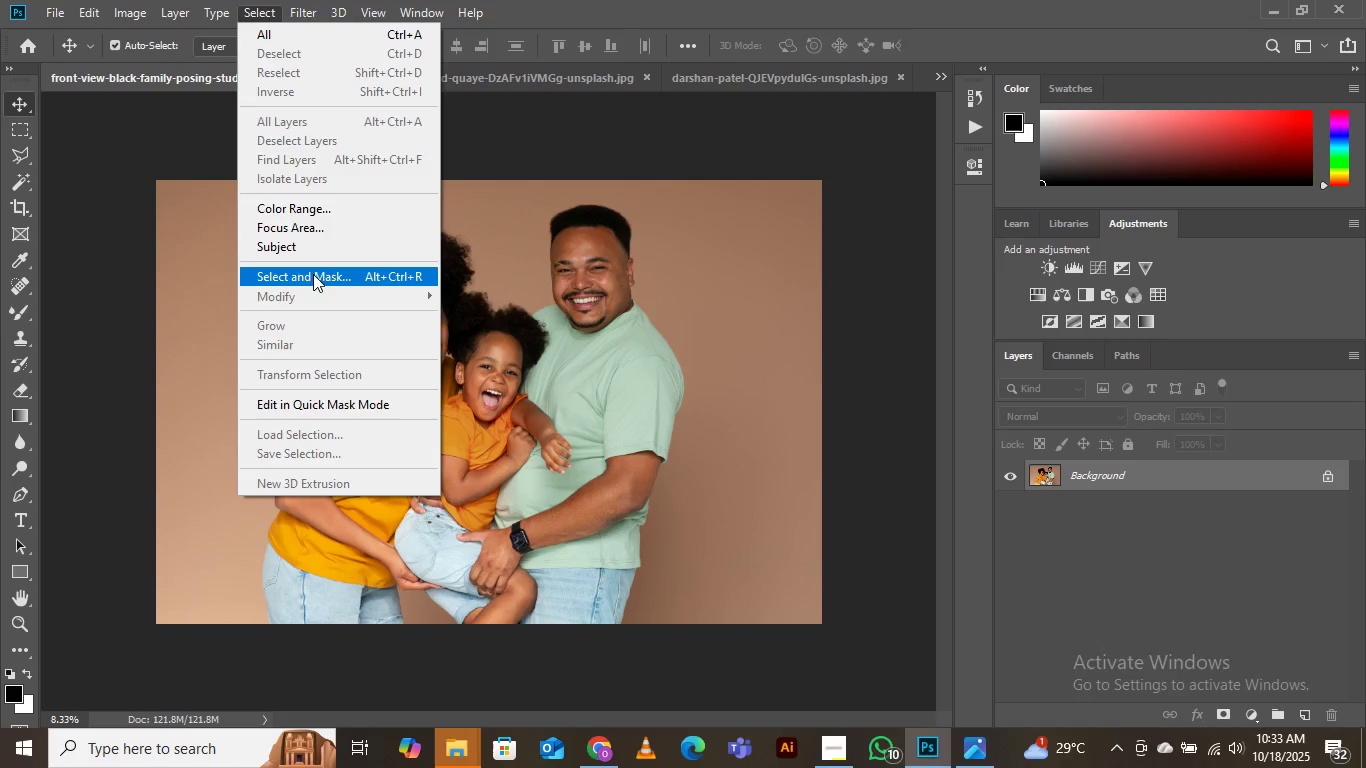 
left_click([315, 280])
 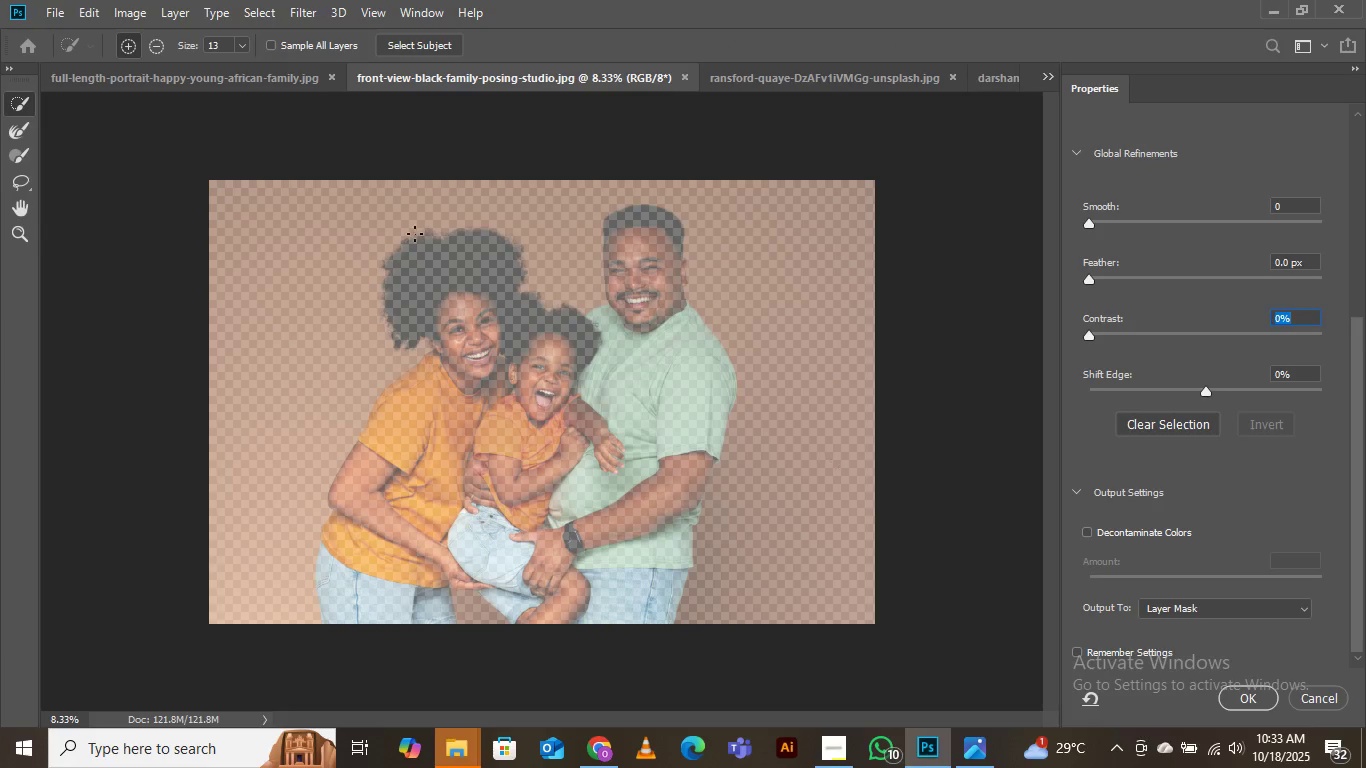 
left_click([431, 42])
 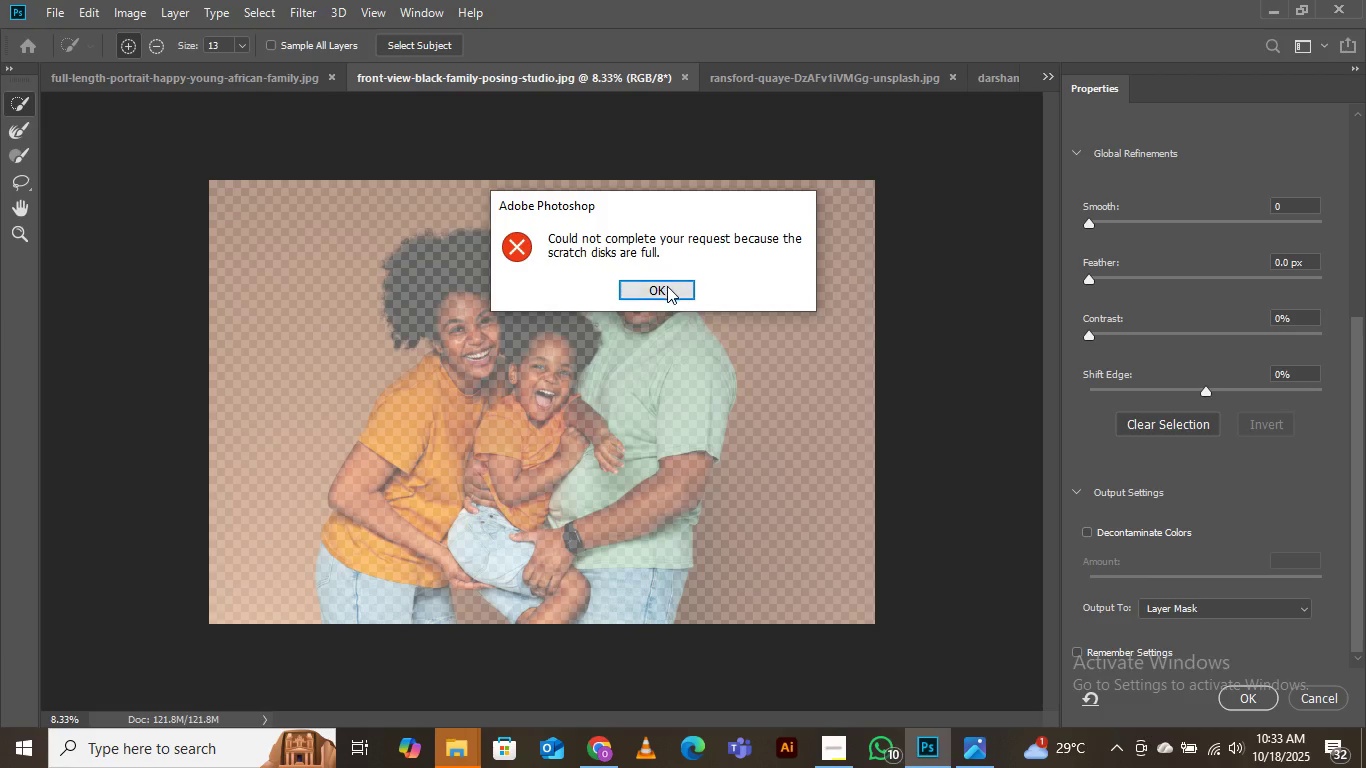 
wait(7.74)
 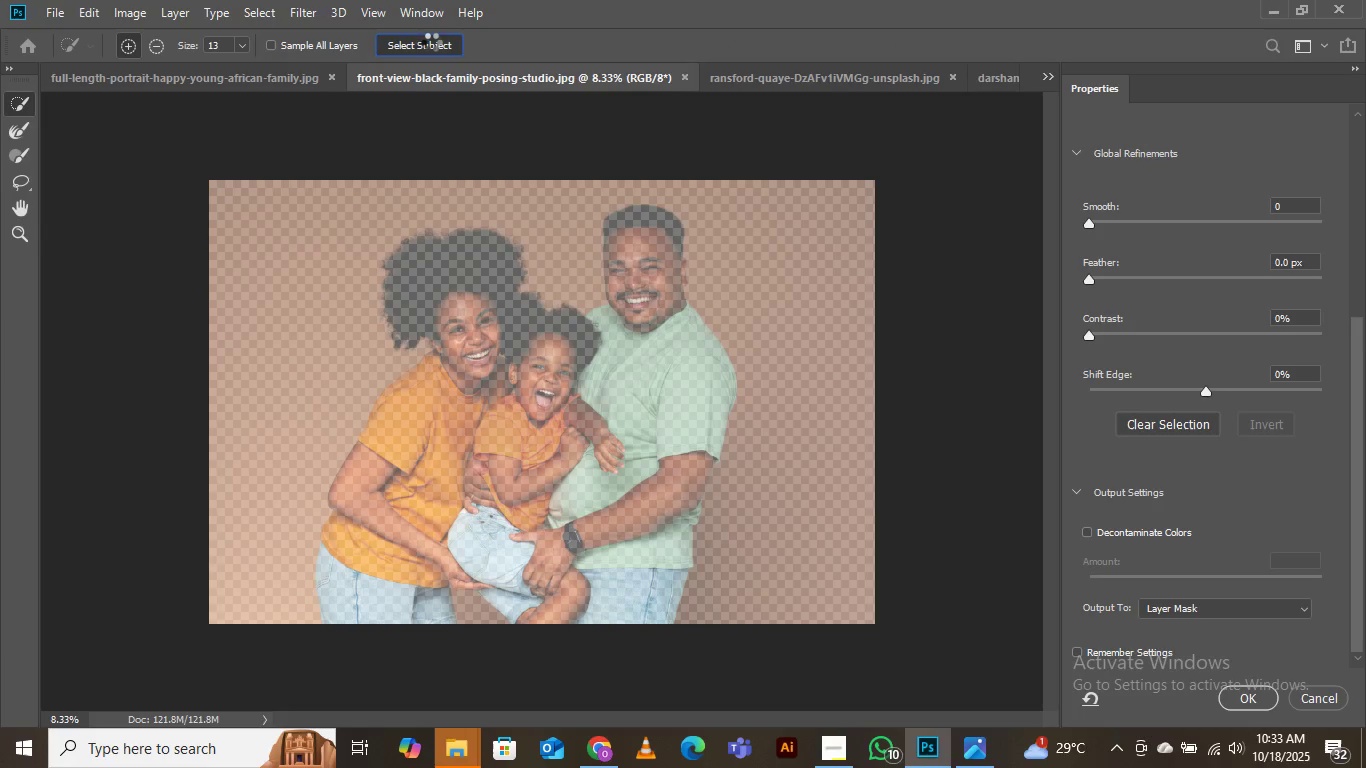 
left_click([666, 291])
 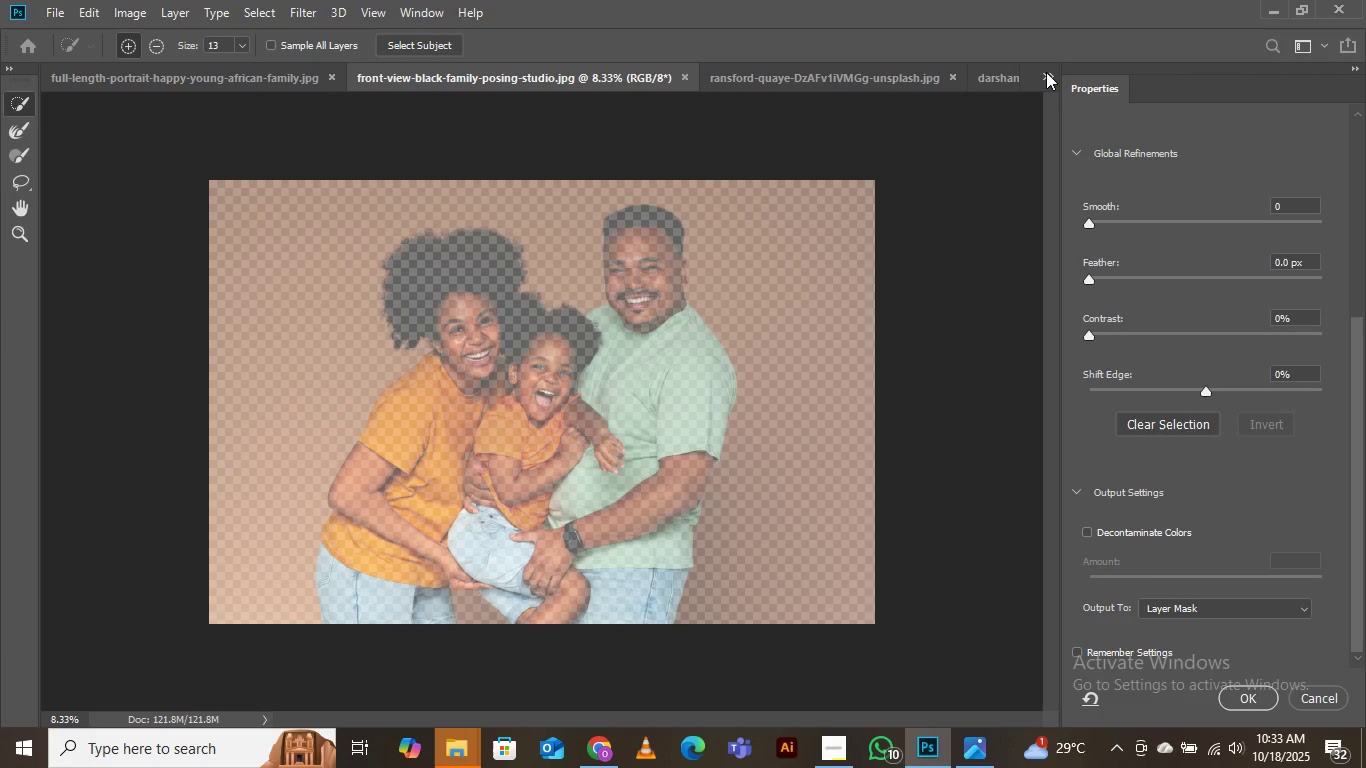 
left_click([1052, 72])
 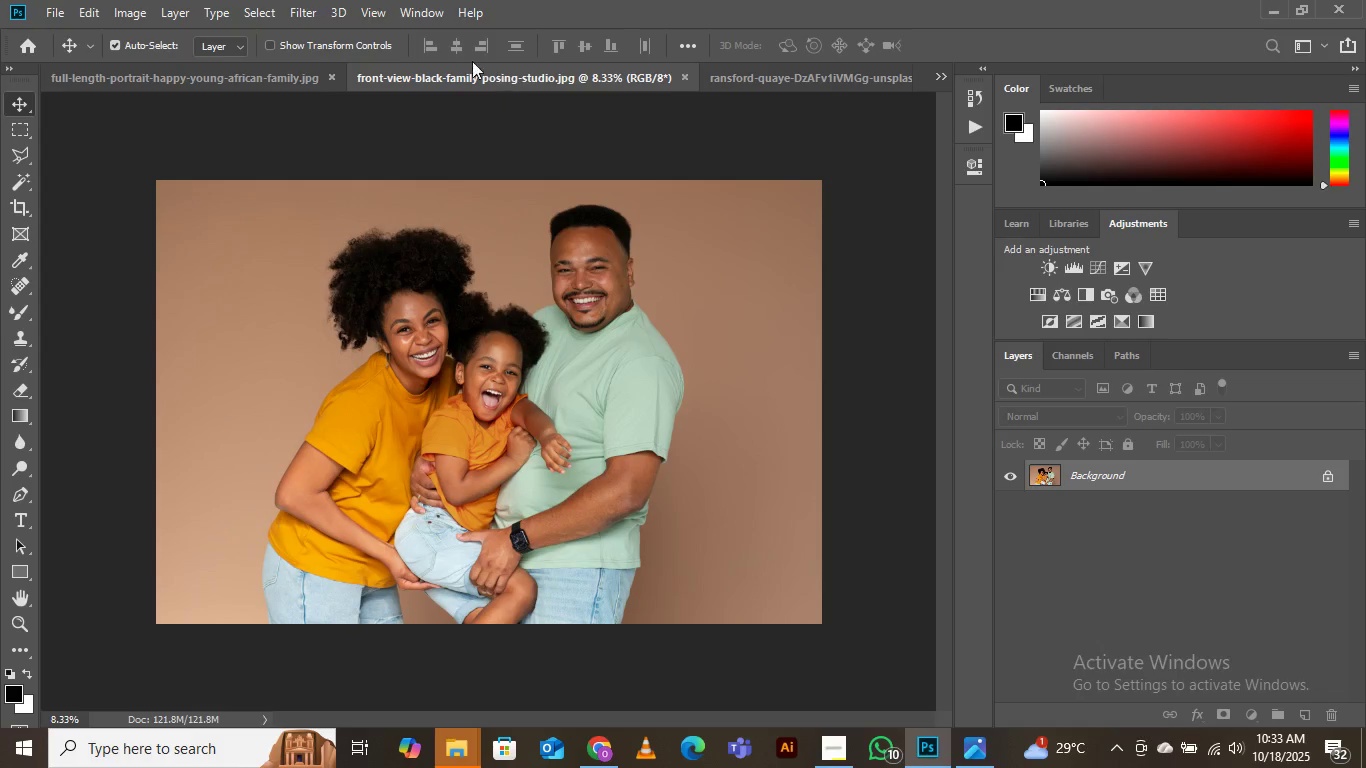 
wait(5.3)
 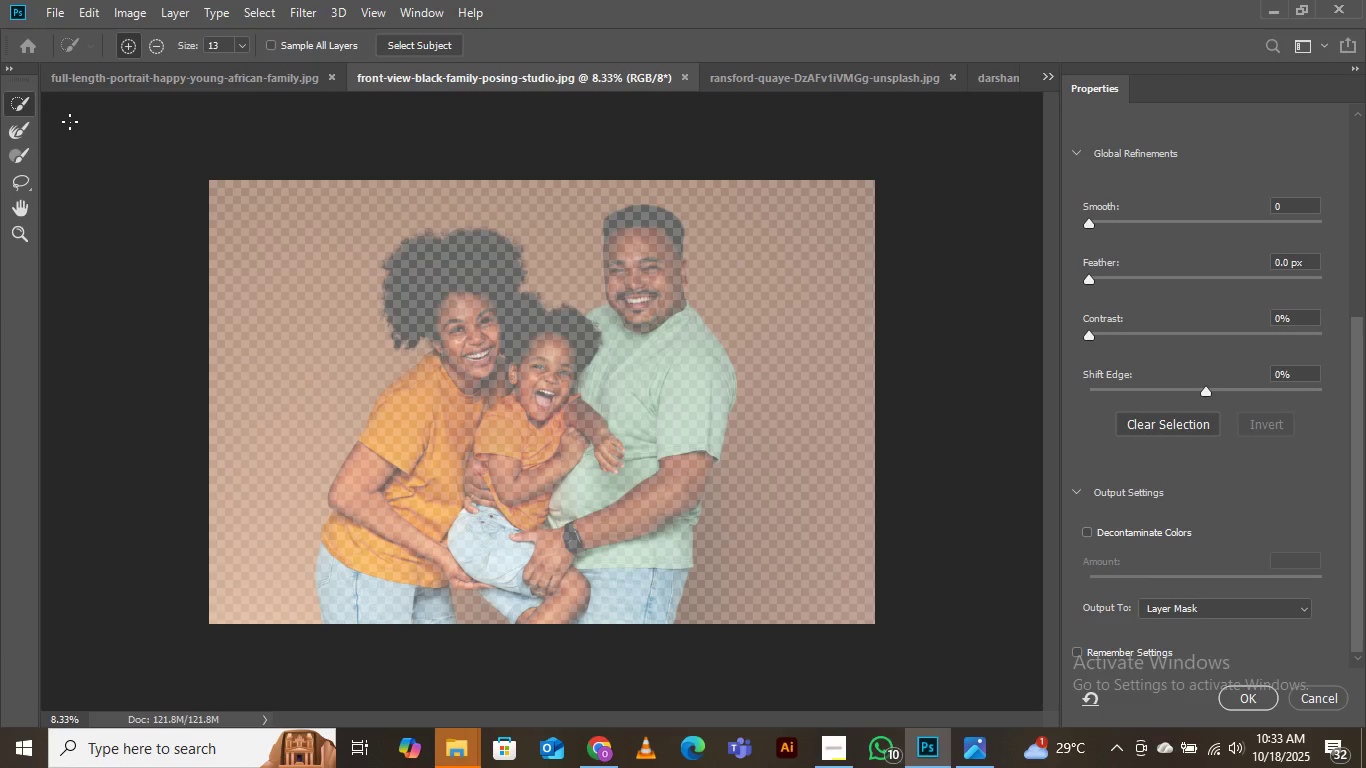 
left_click([938, 73])
 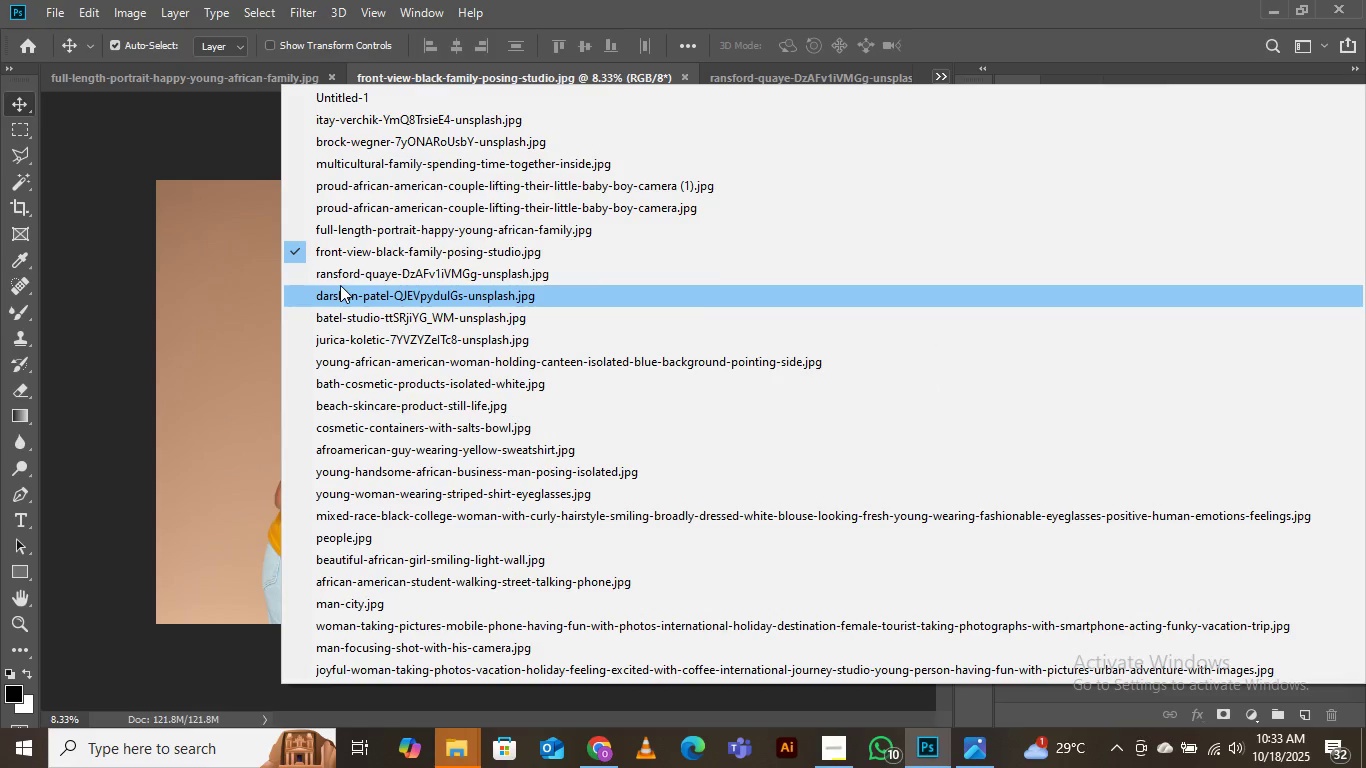 
left_click([339, 276])
 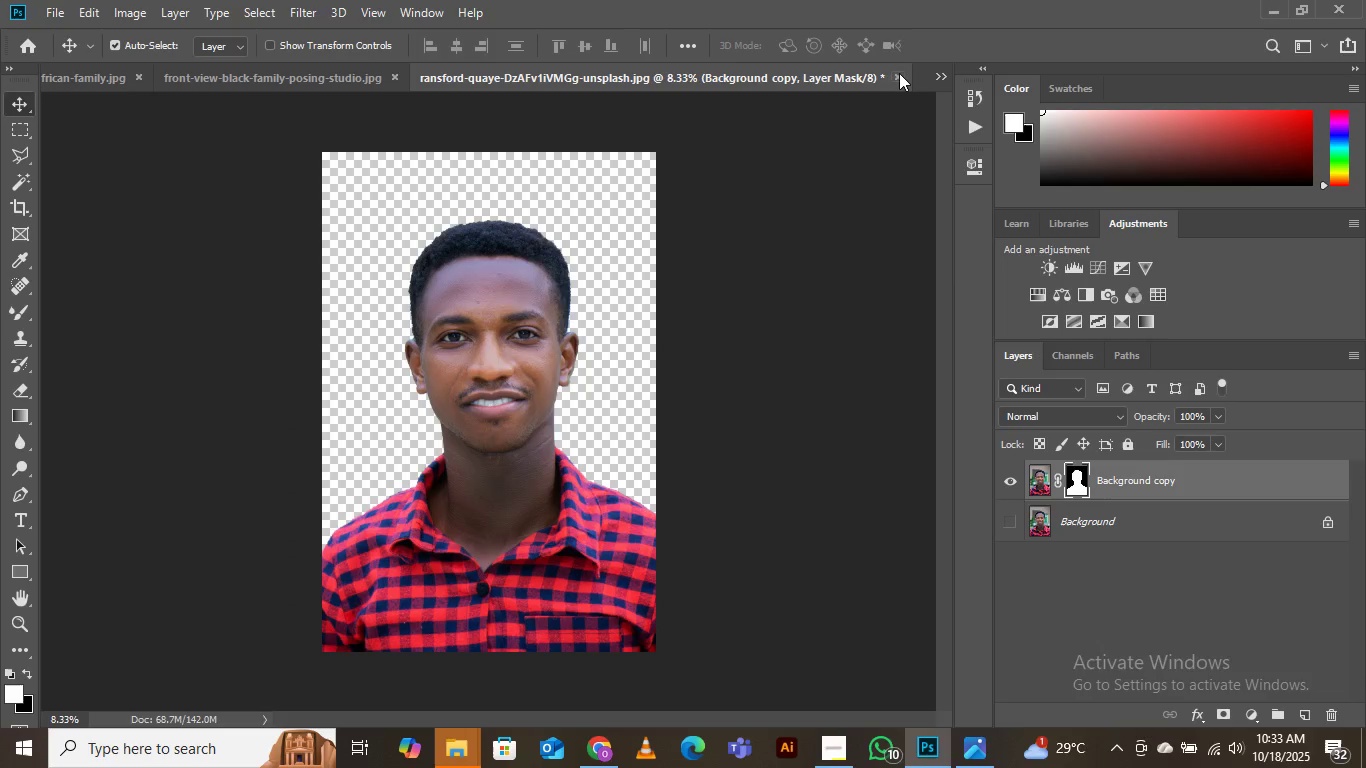 
left_click([898, 73])
 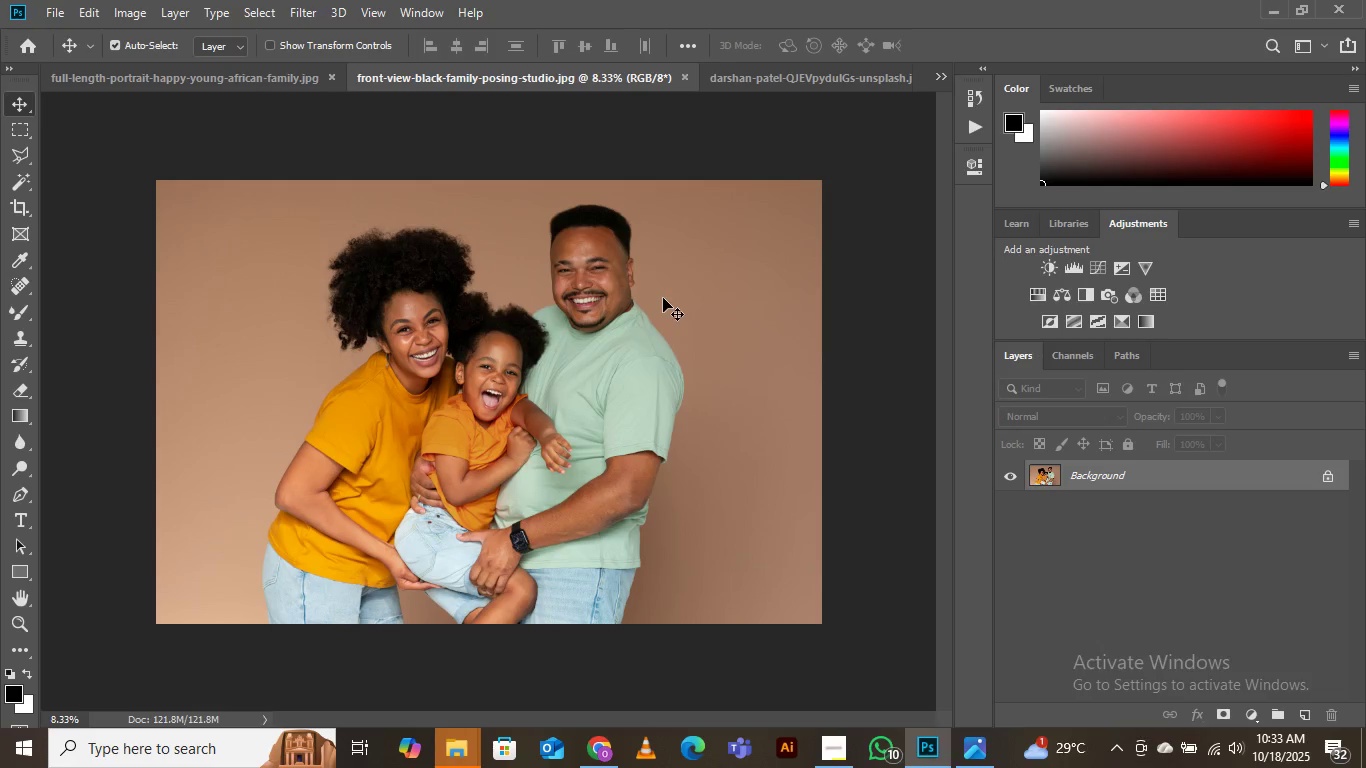 
left_click([940, 72])
 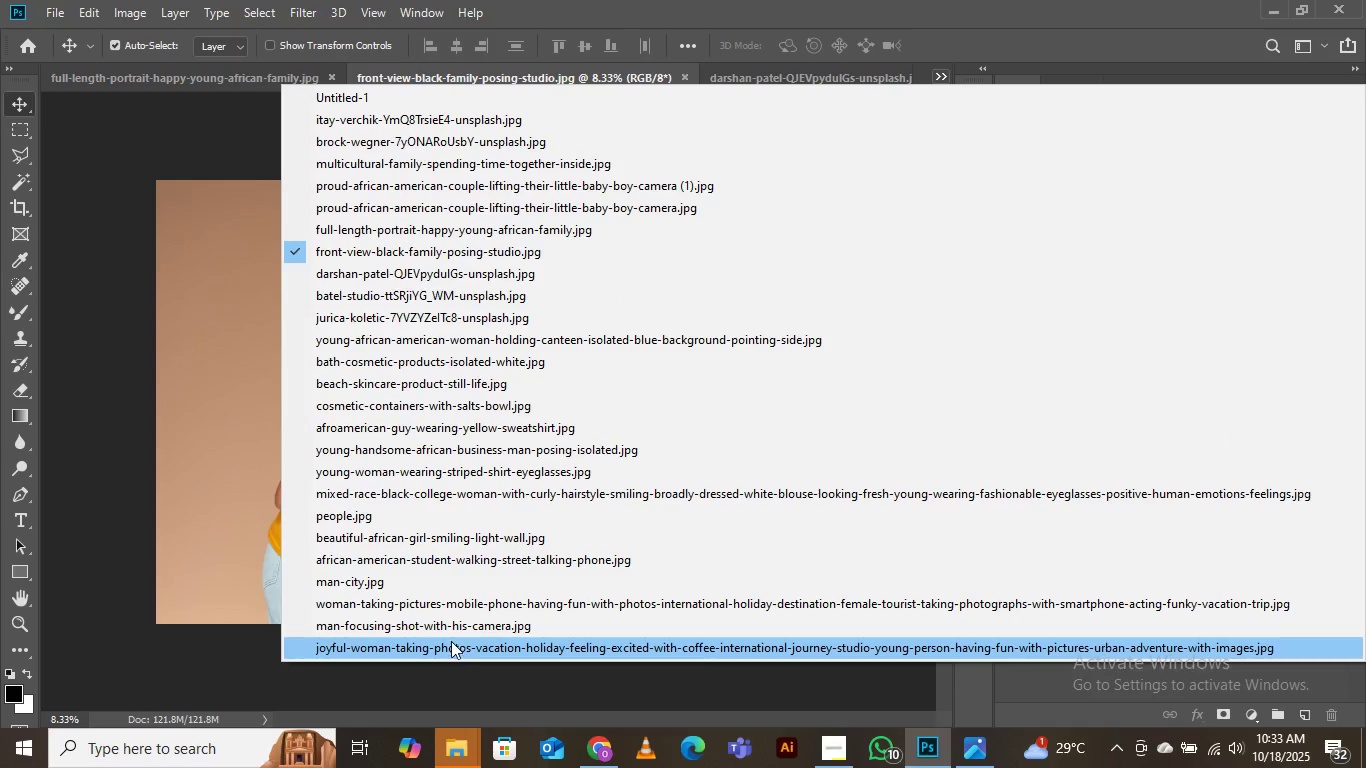 
left_click([450, 650])
 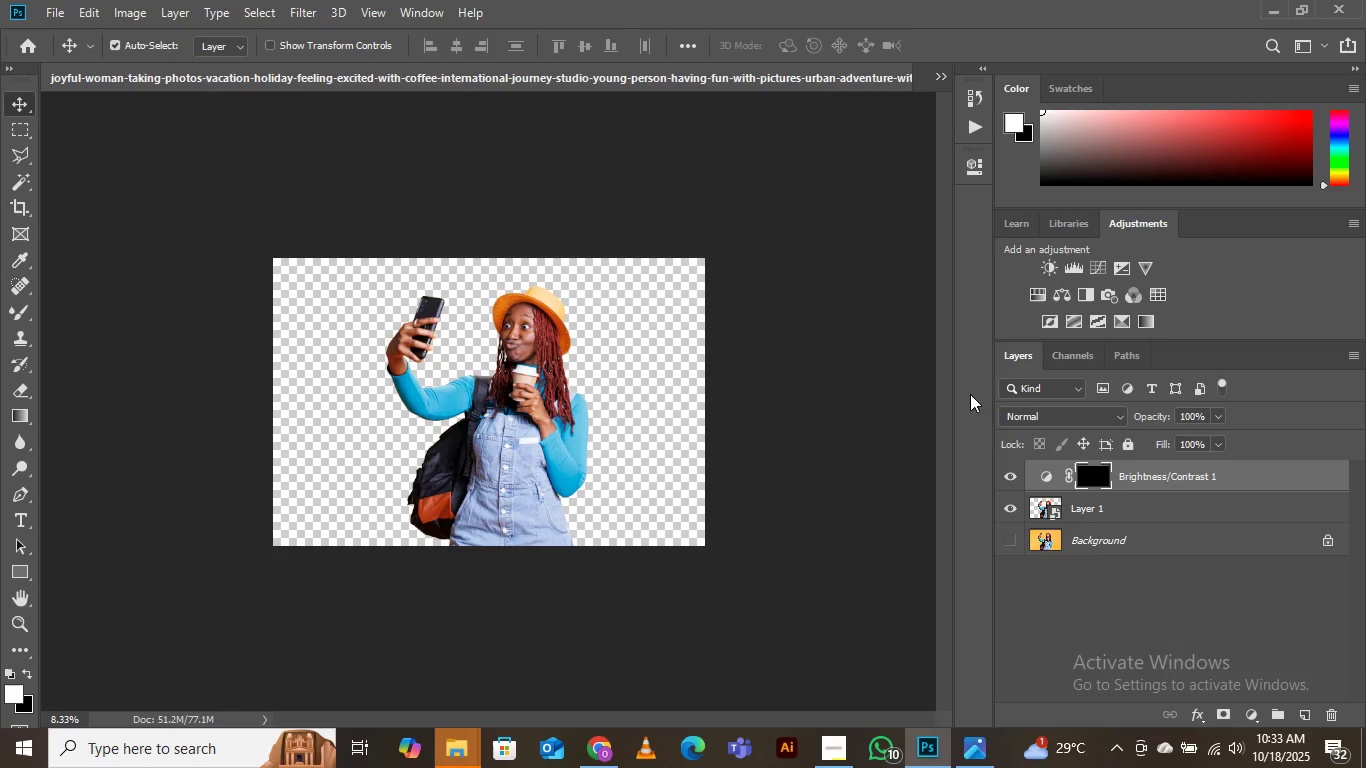 
wait(9.17)
 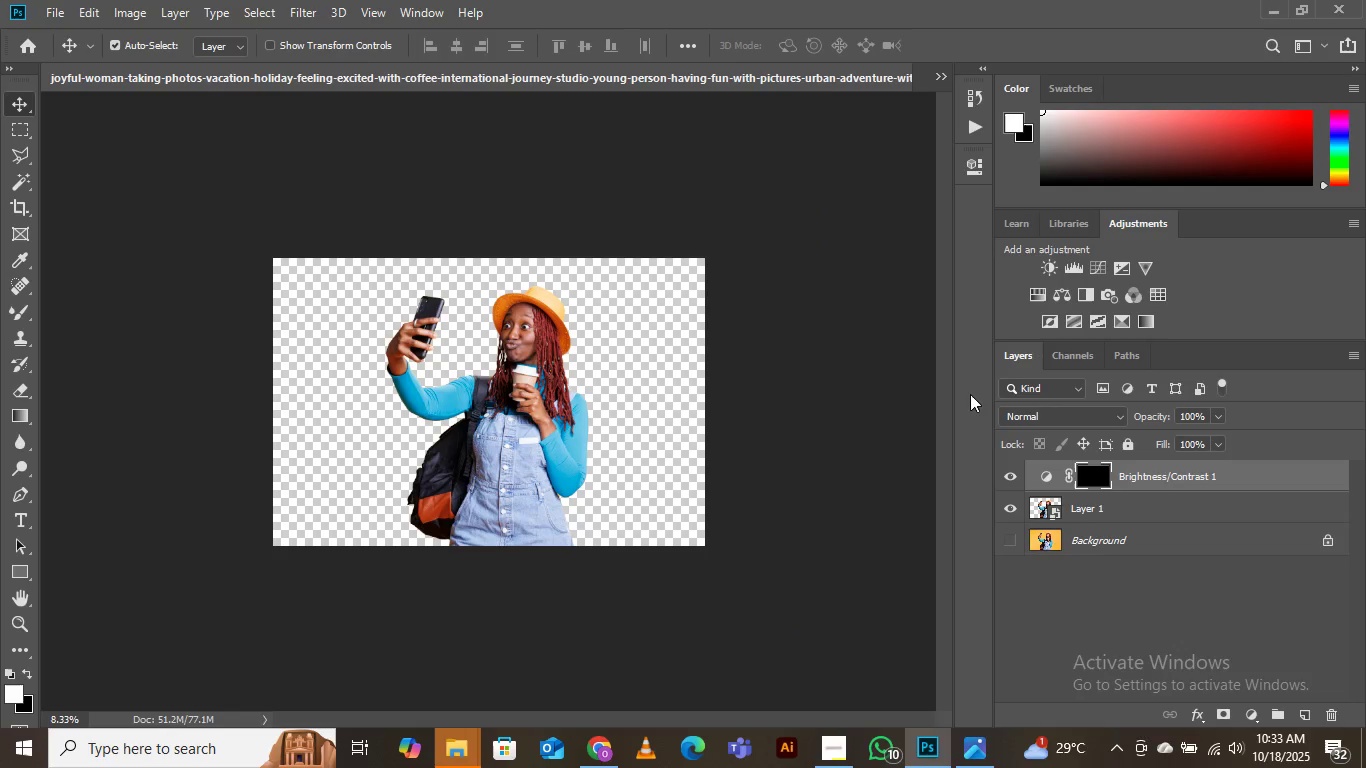 
right_click([1107, 542])
 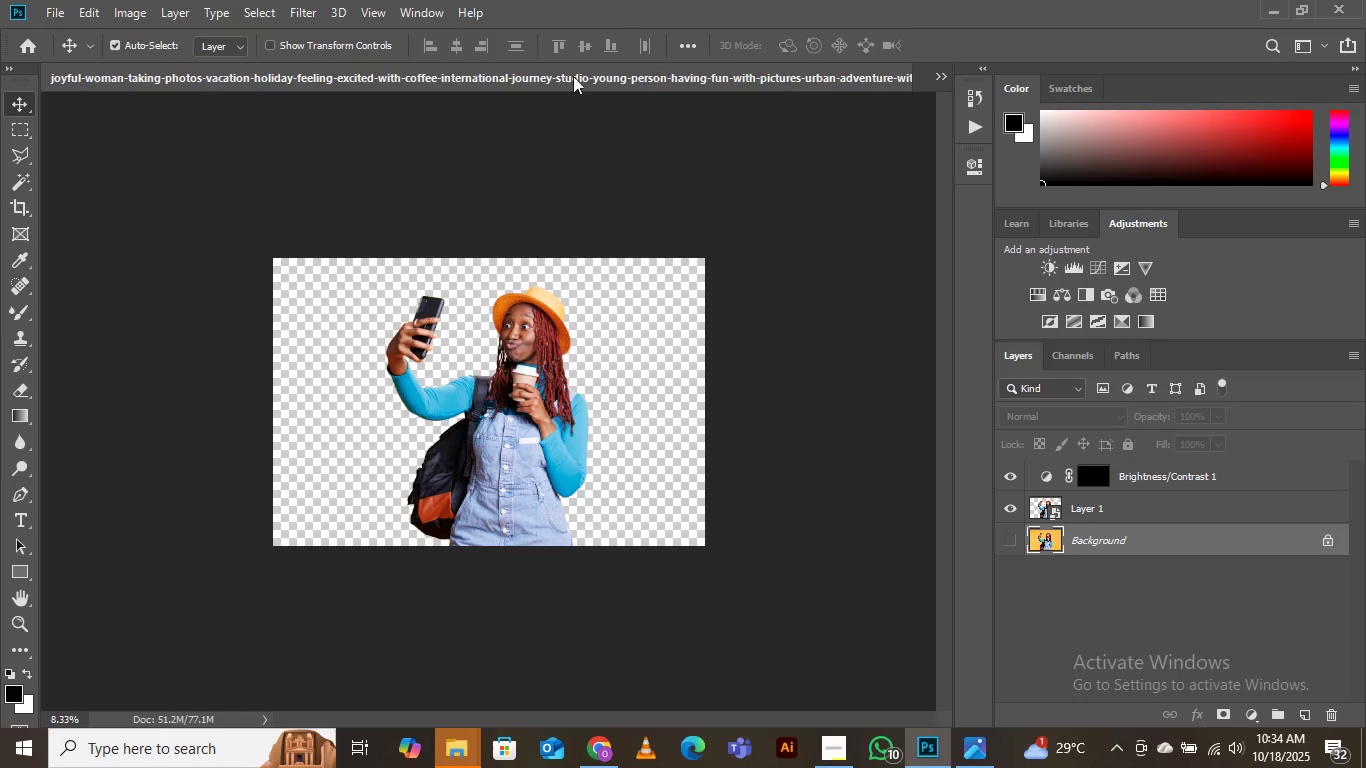 
left_click_drag(start_coordinate=[546, 78], to_coordinate=[490, 290])
 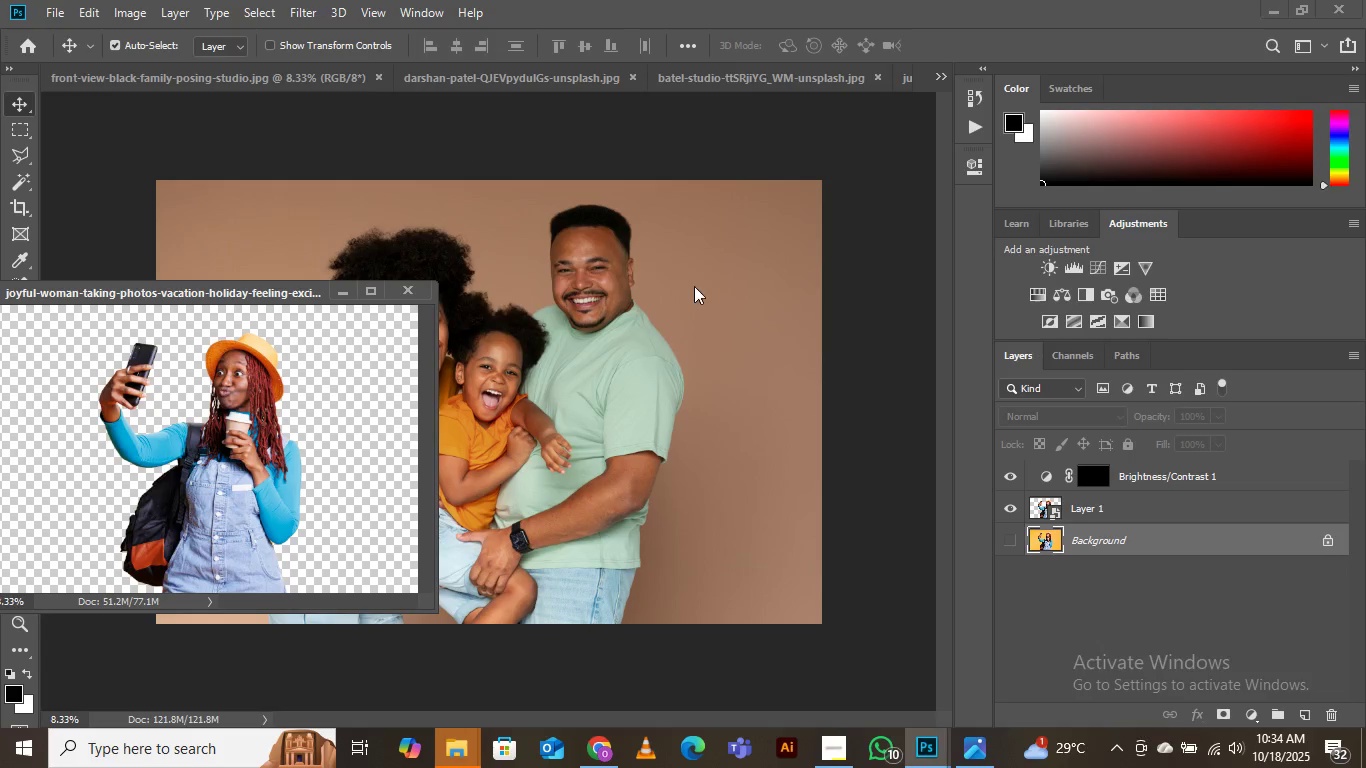 
wait(5.07)
 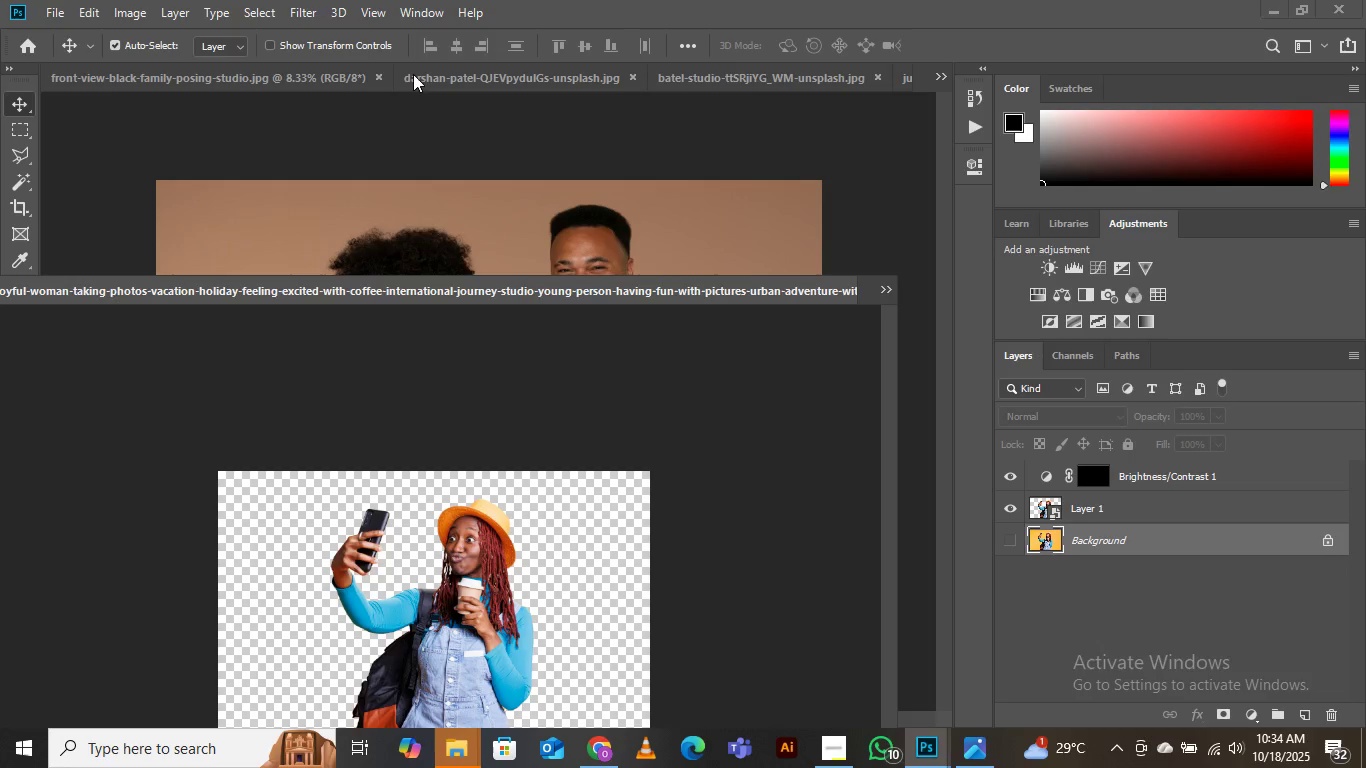 
left_click([405, 288])
 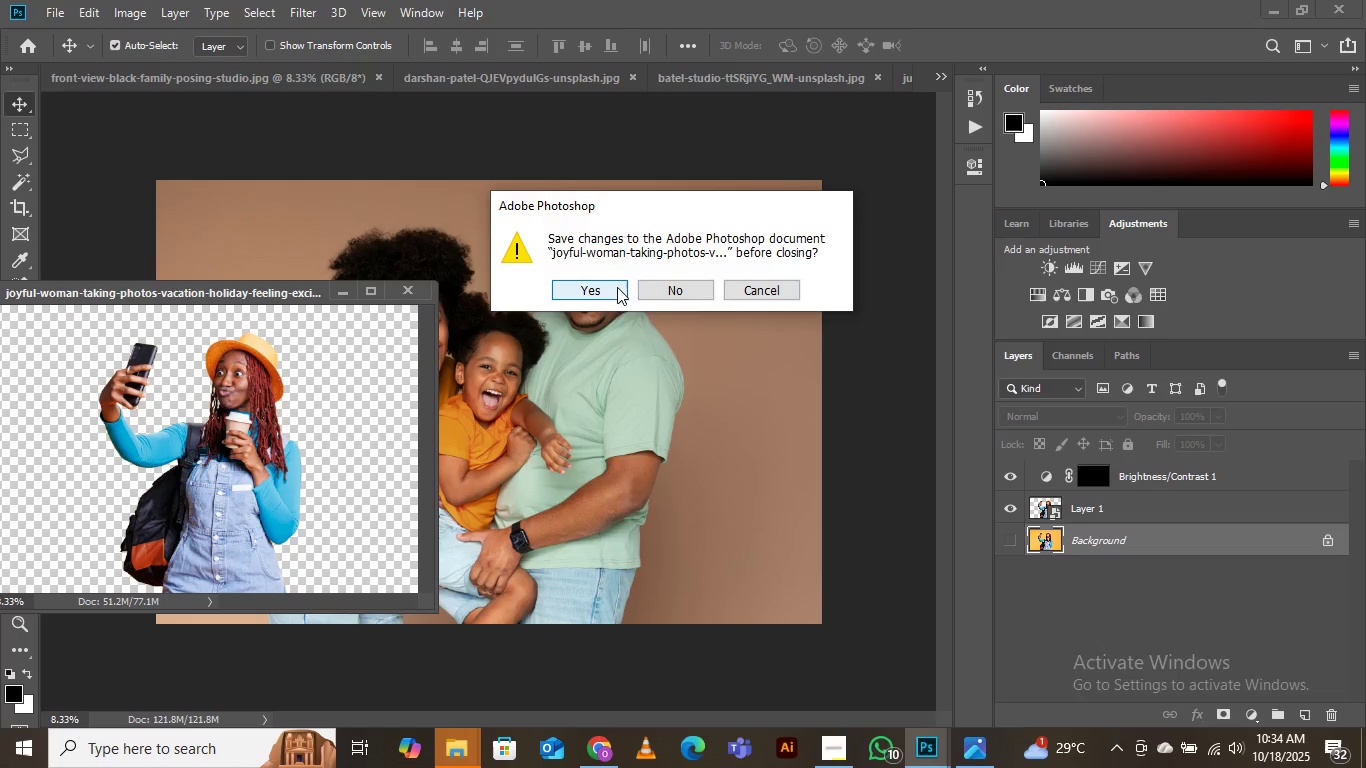 
left_click([644, 287])
 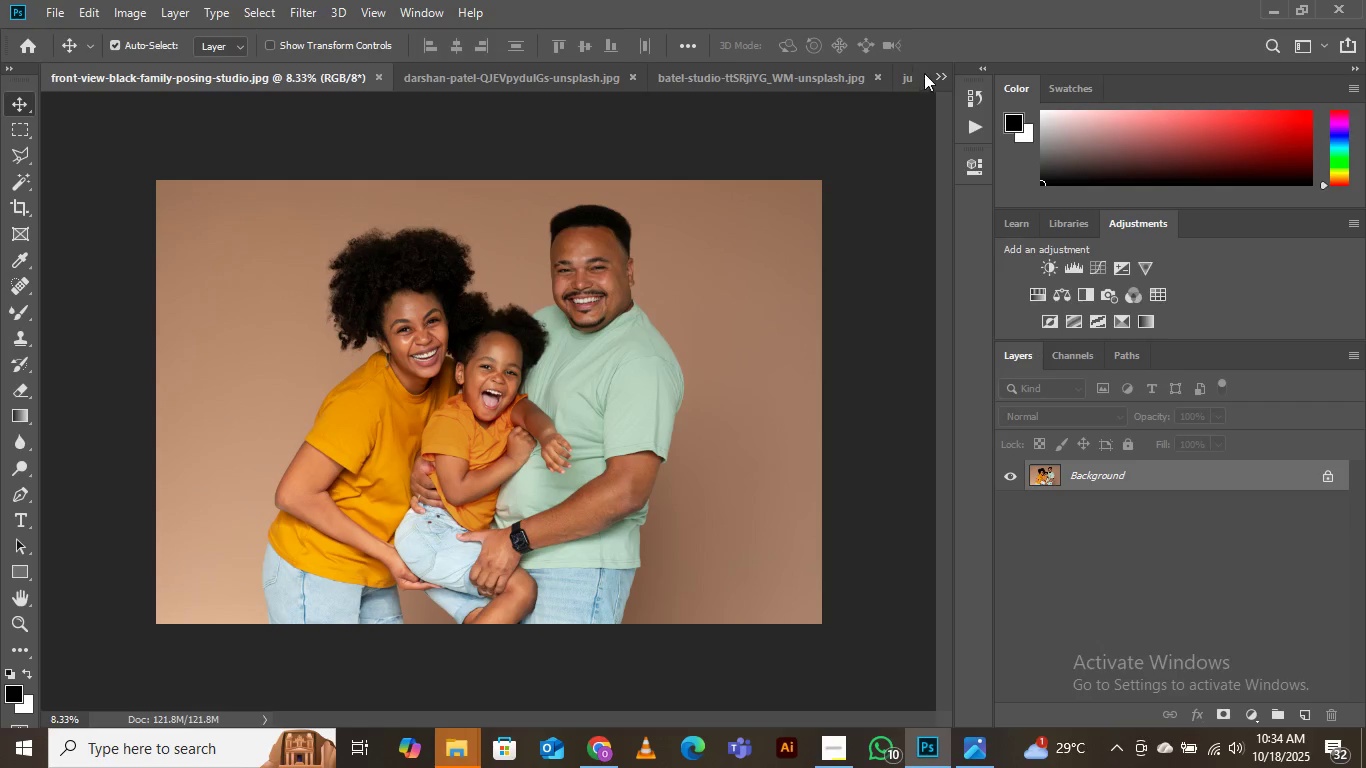 
left_click([943, 73])
 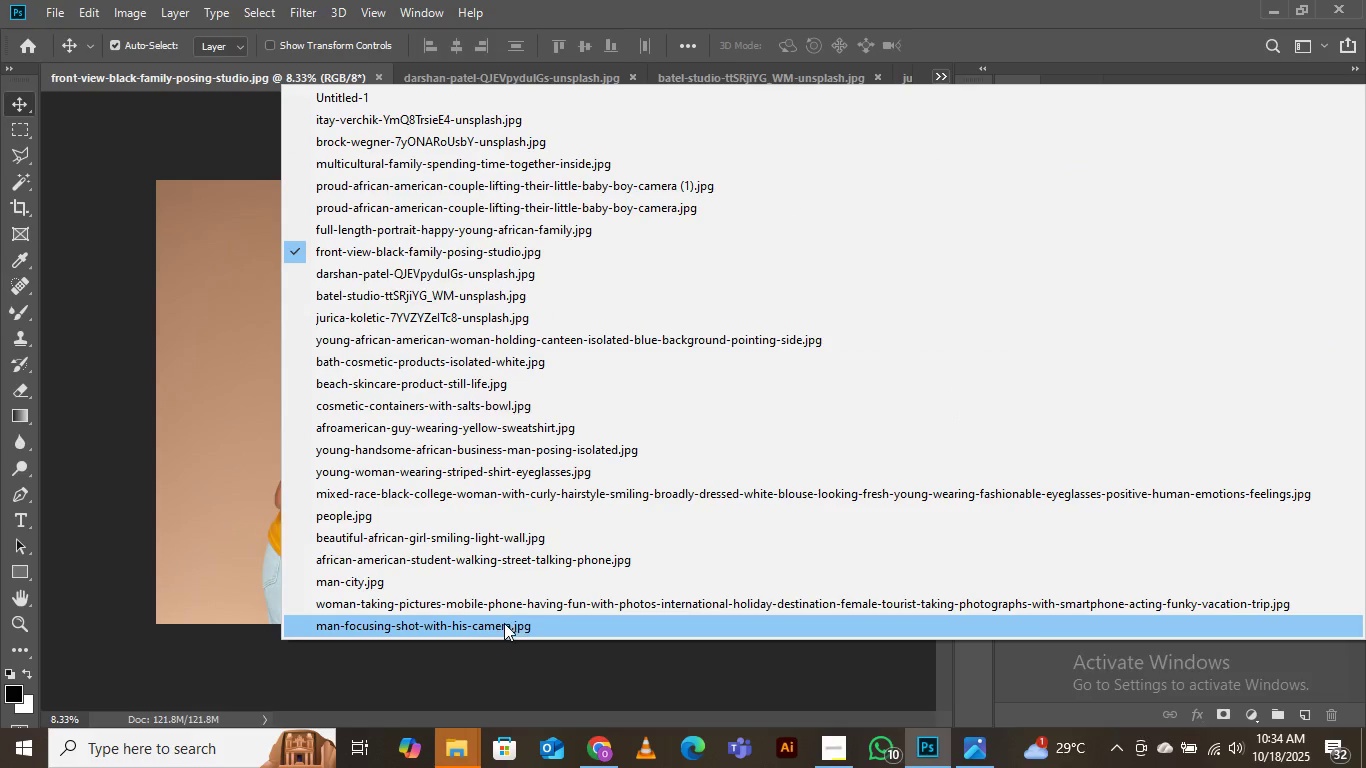 
left_click([504, 623])
 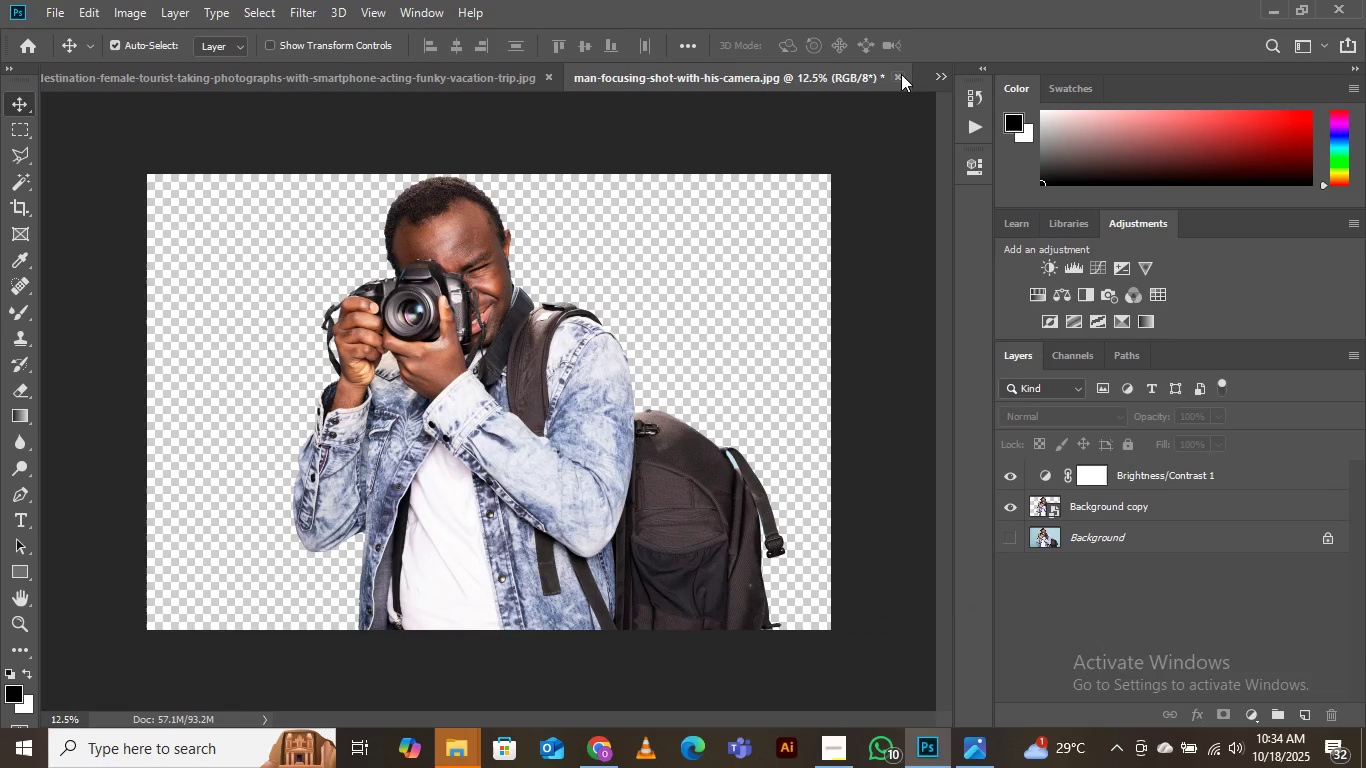 
left_click([902, 75])
 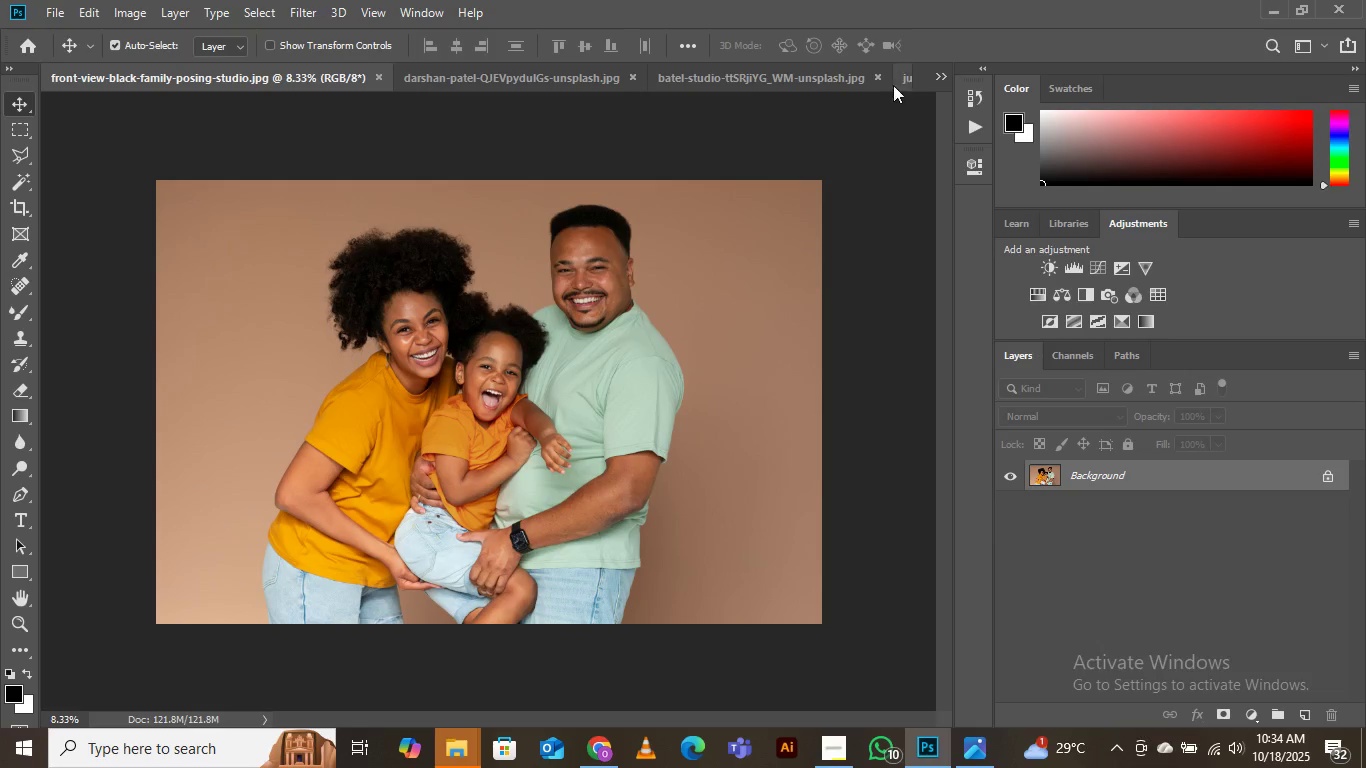 
left_click([942, 75])
 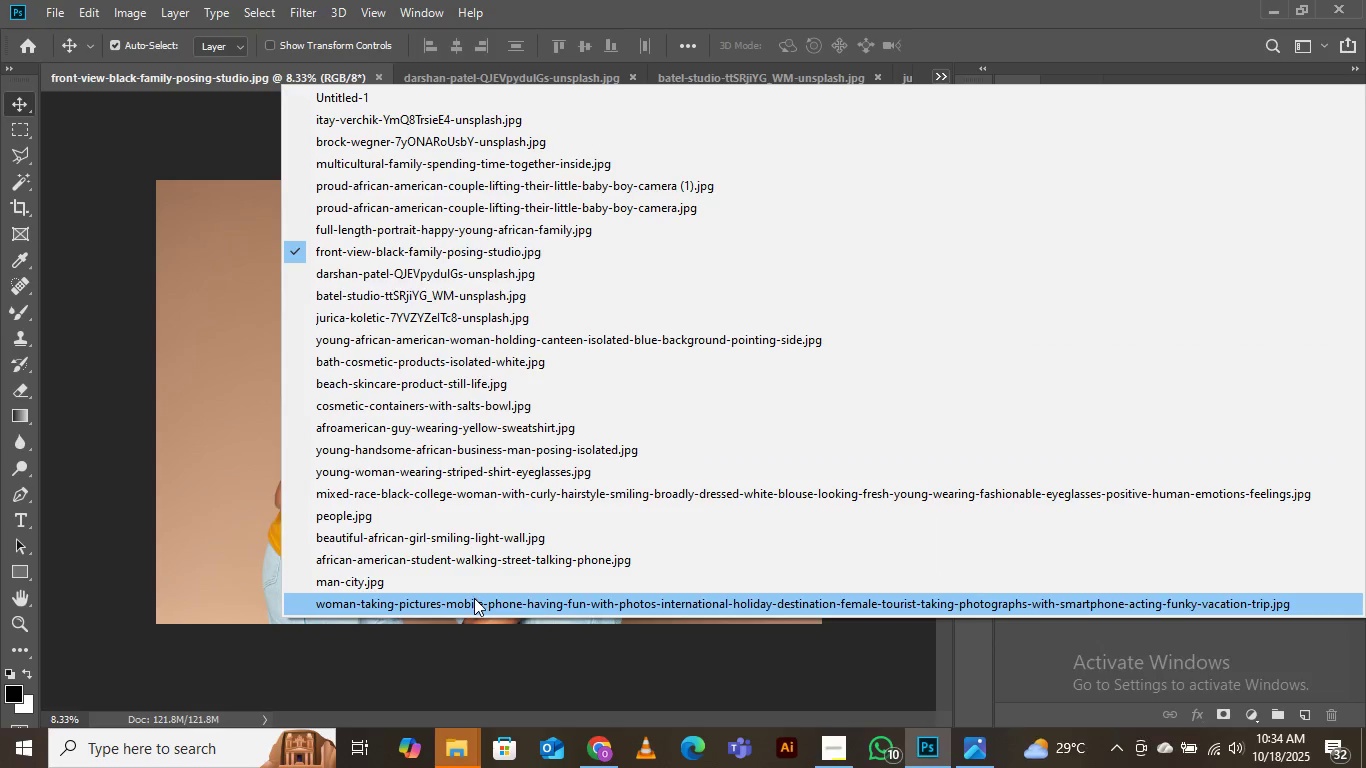 
left_click([474, 598])
 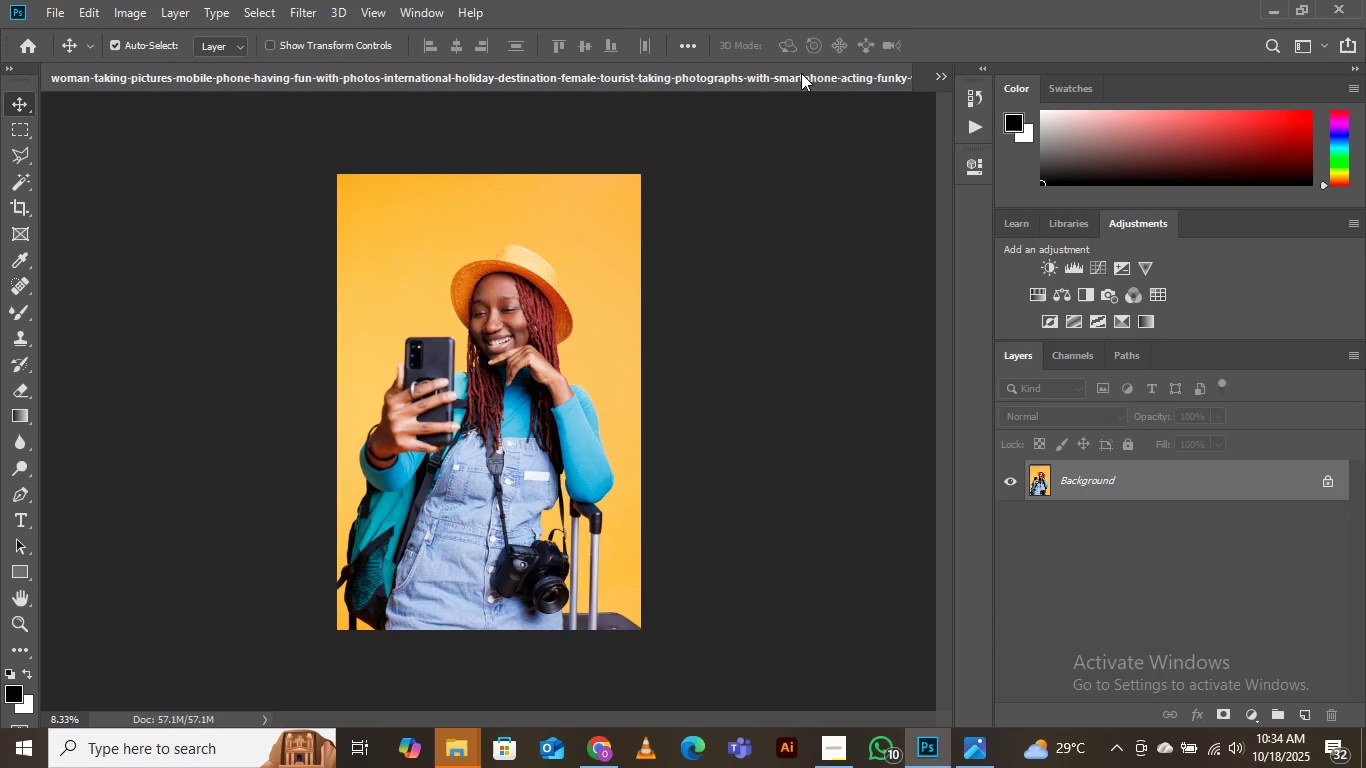 
left_click_drag(start_coordinate=[747, 77], to_coordinate=[655, 373])
 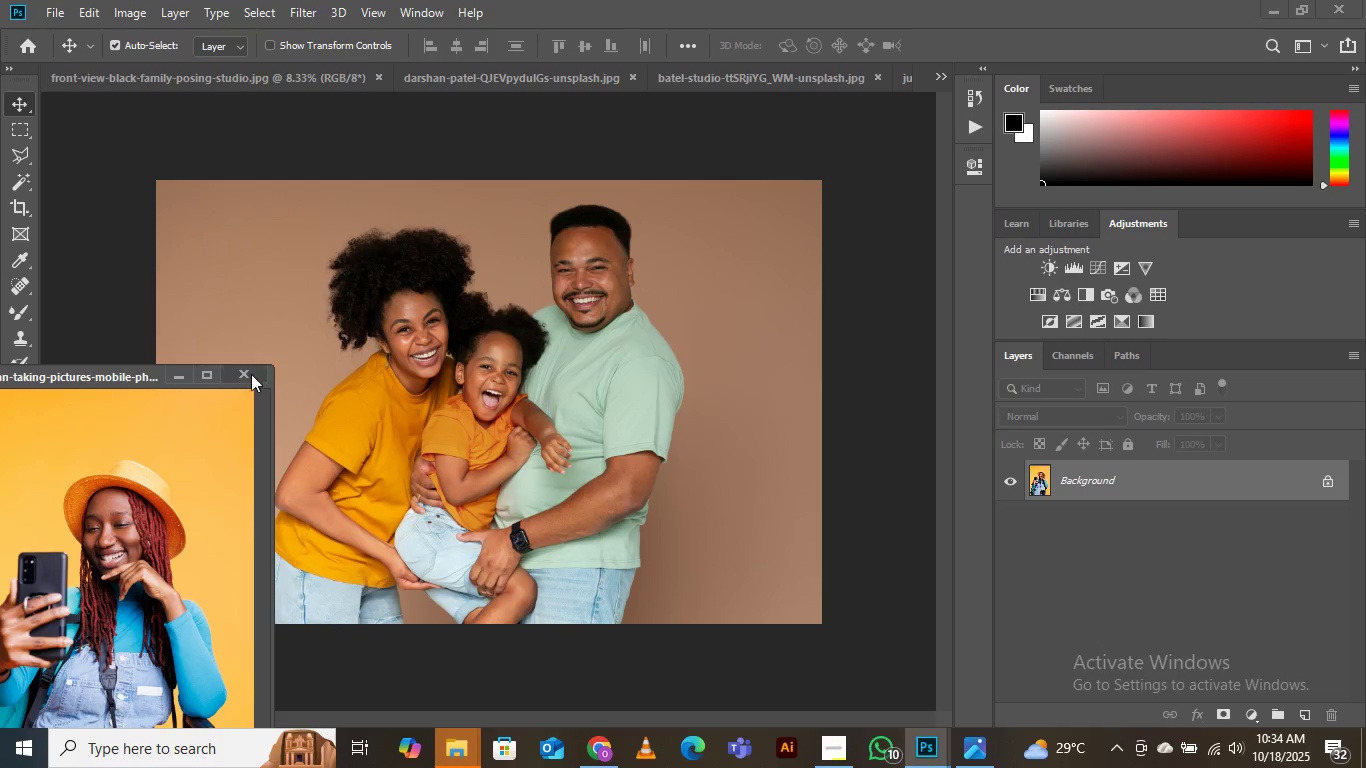 
left_click([245, 374])
 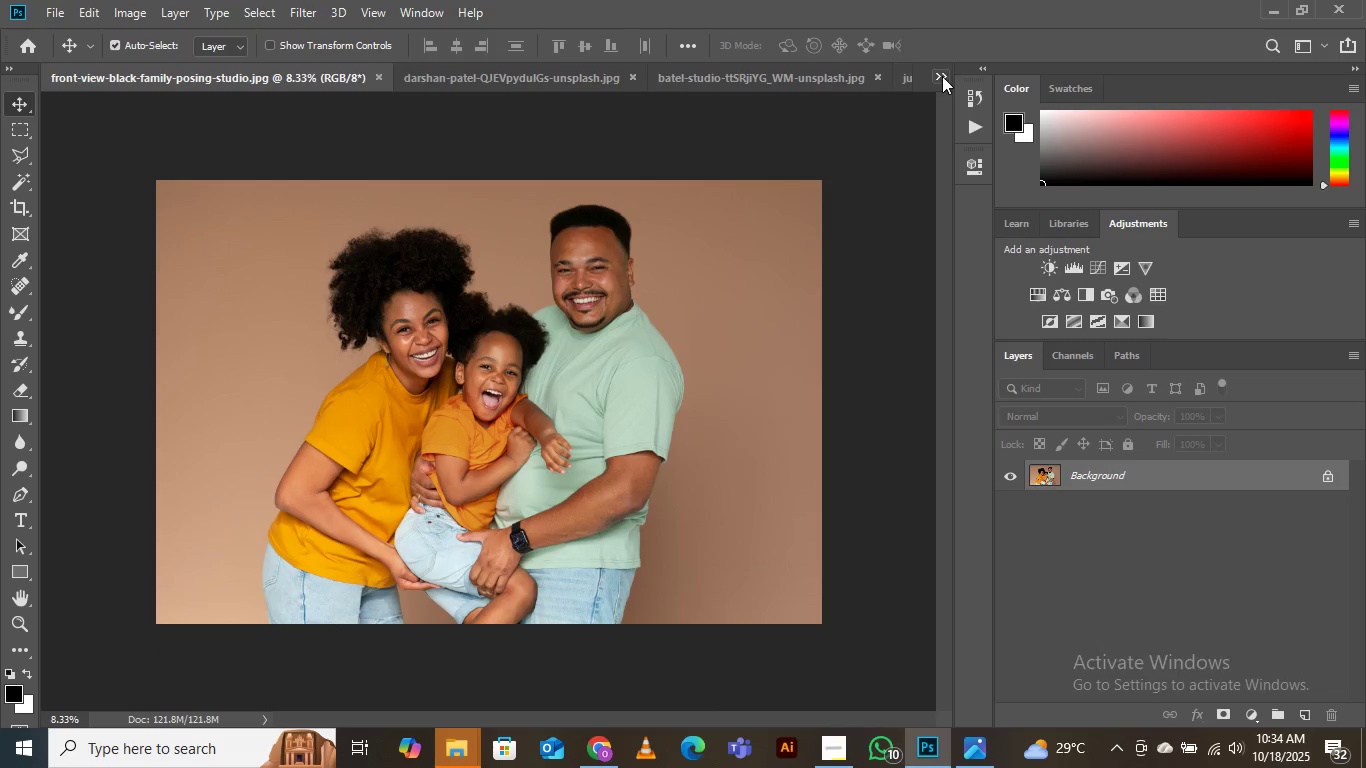 
left_click([948, 74])
 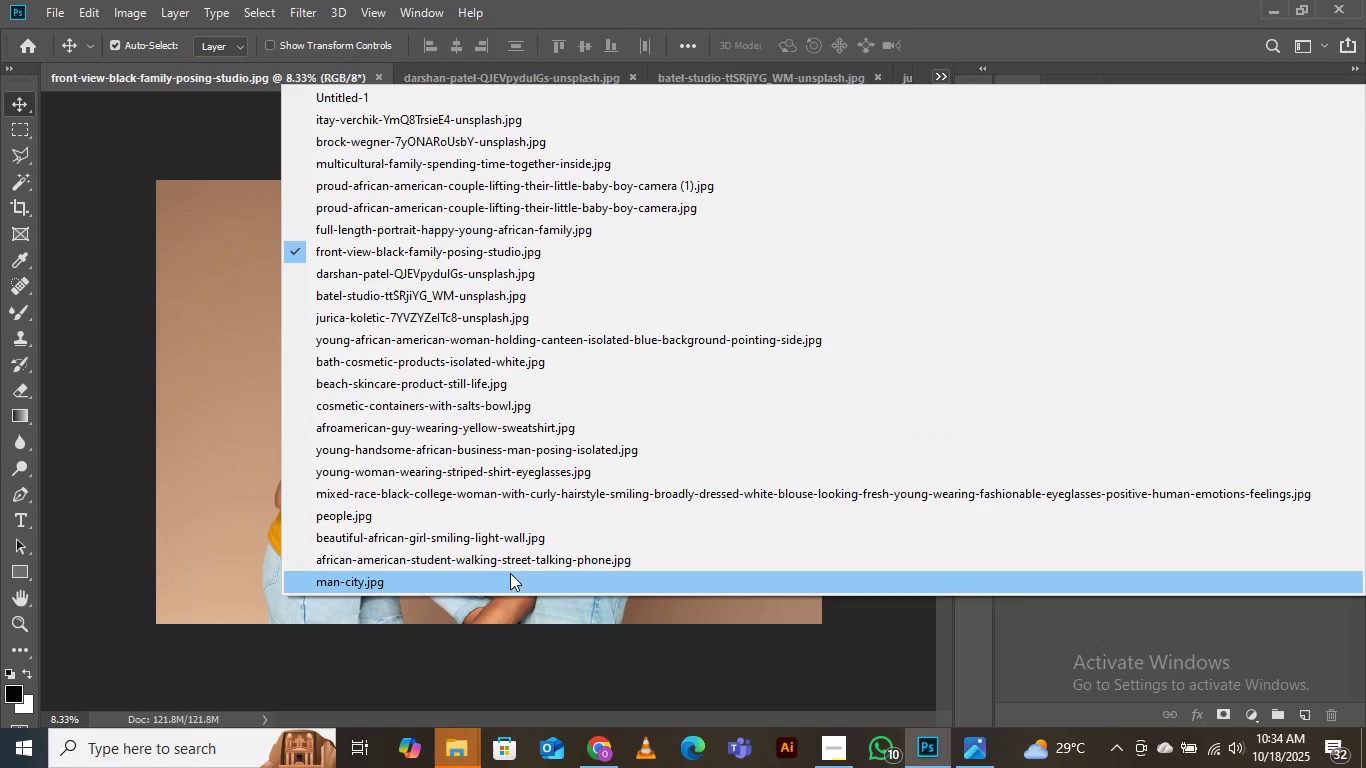 
left_click([509, 580])
 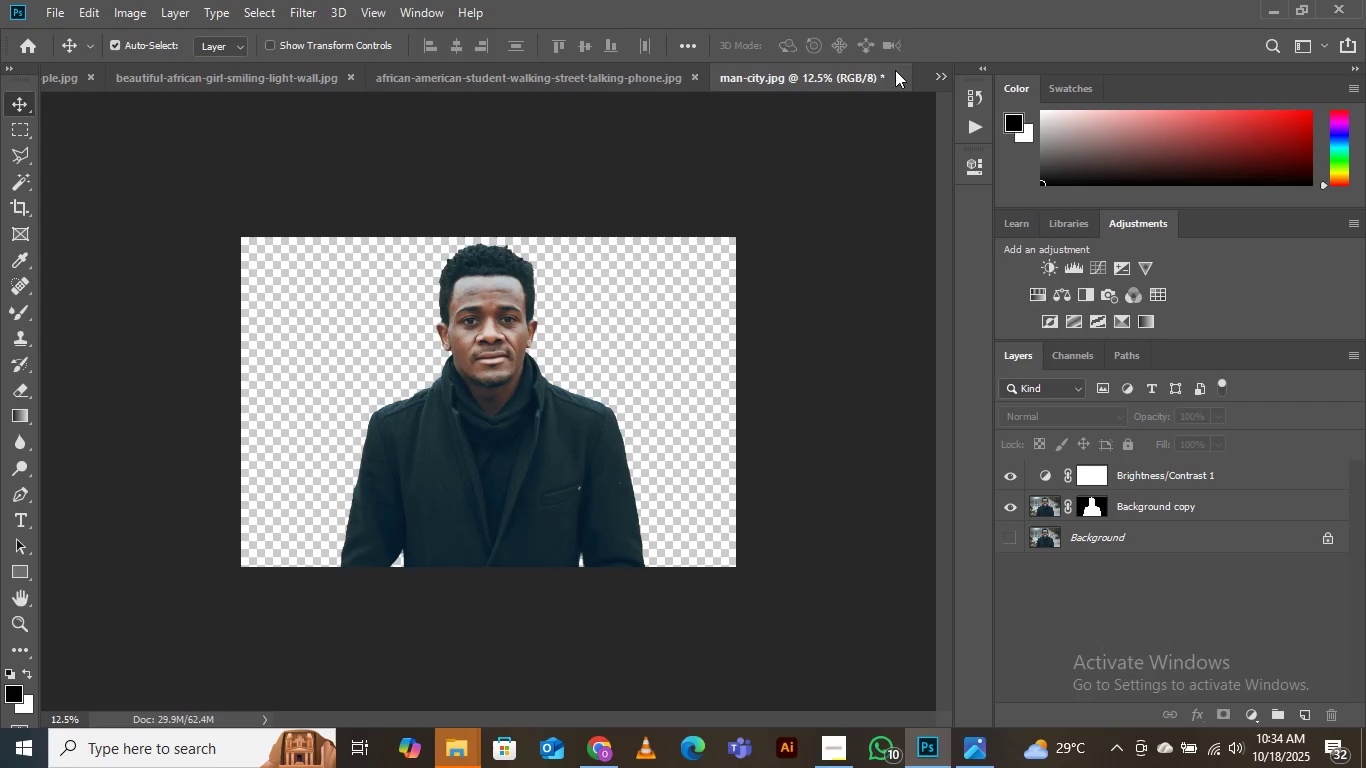 
left_click([896, 77])
 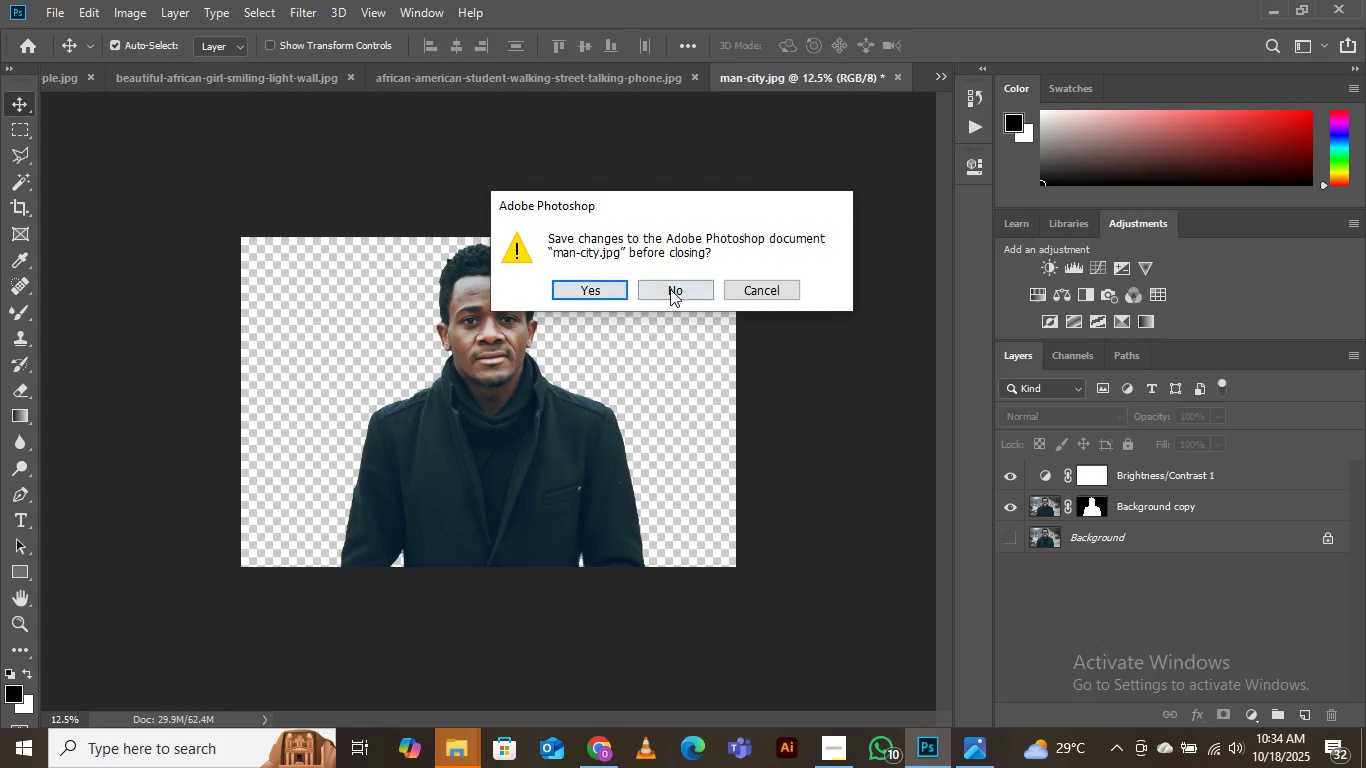 
left_click([670, 289])
 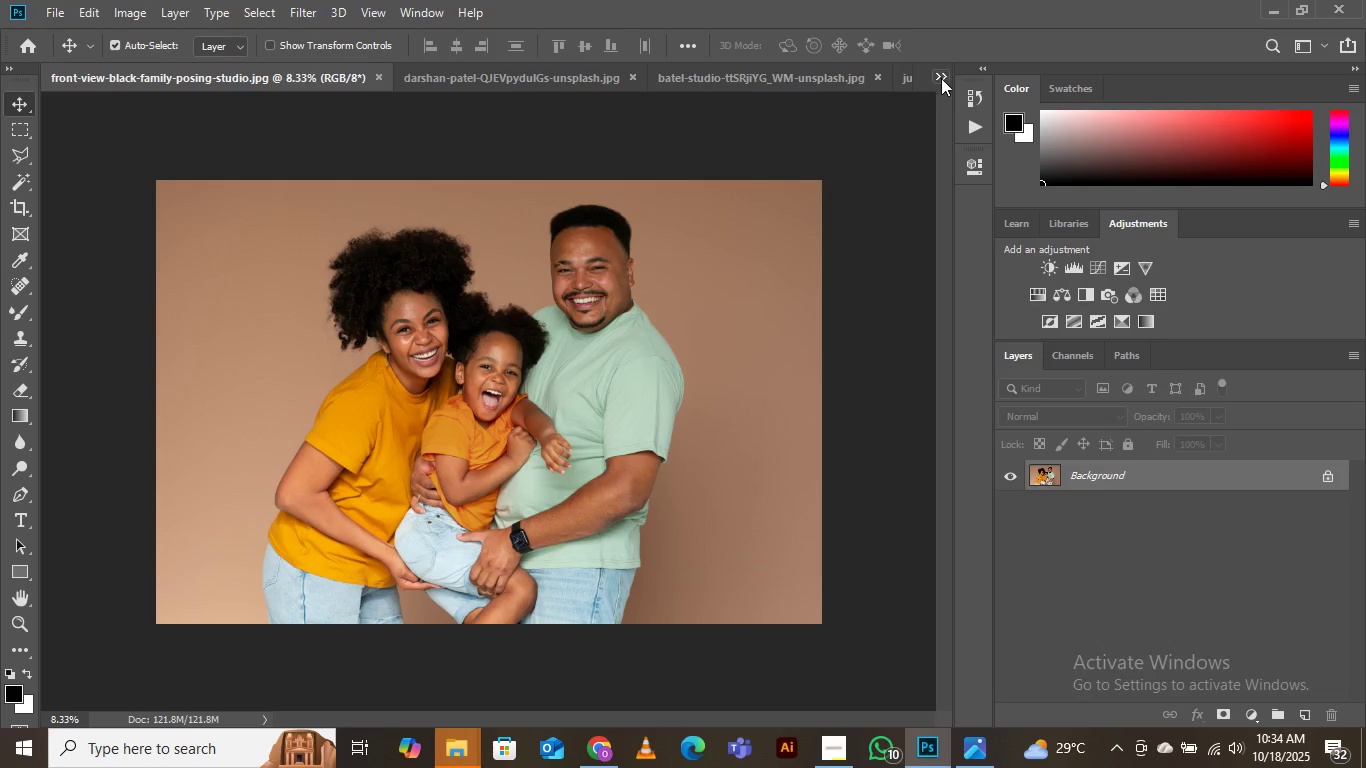 
left_click([944, 78])
 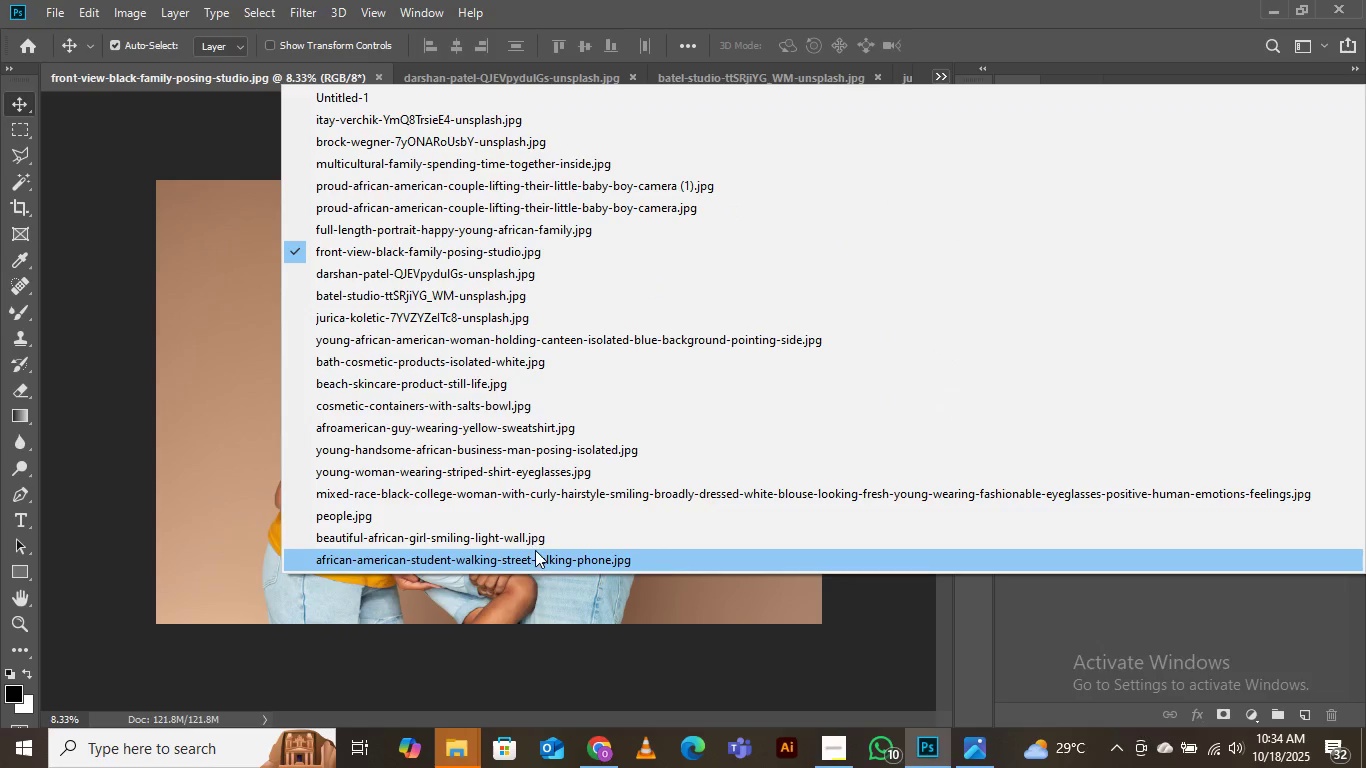 
left_click([534, 556])
 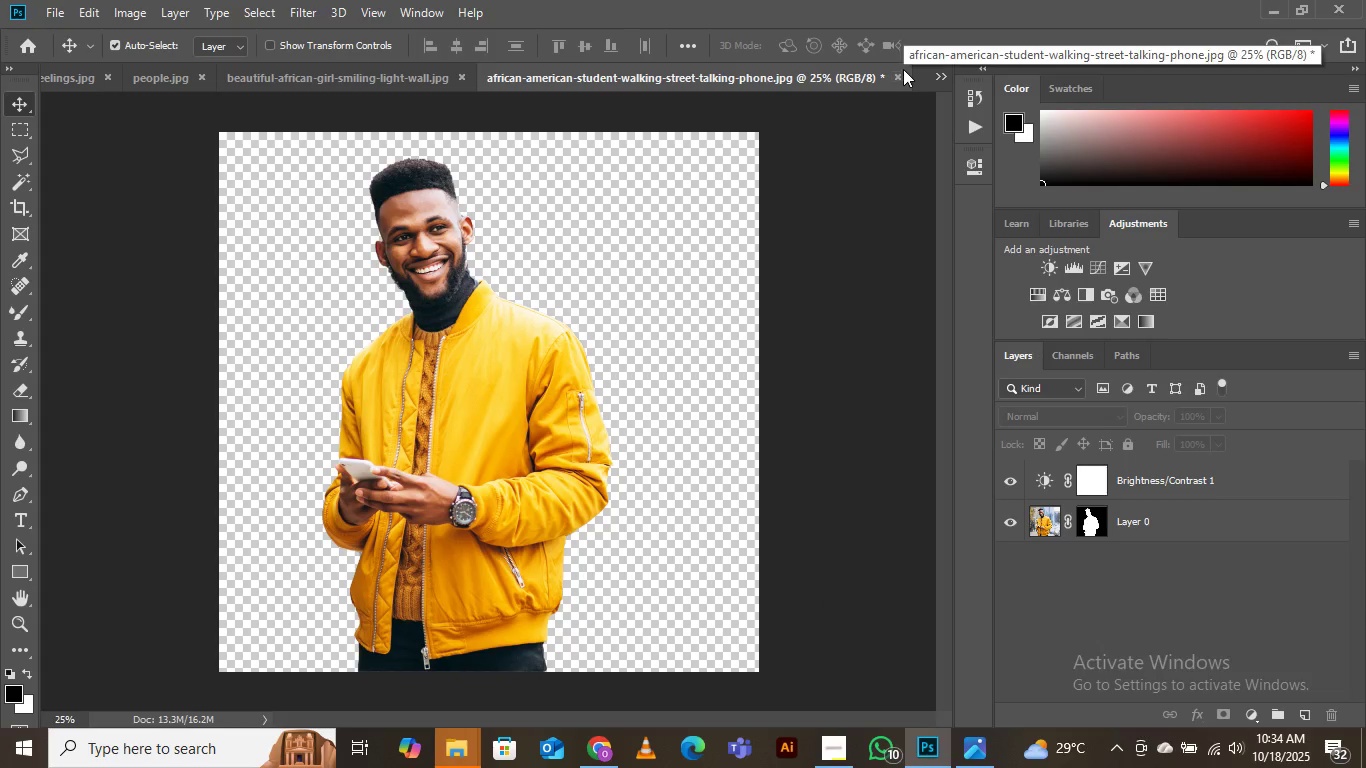 
left_click([893, 72])
 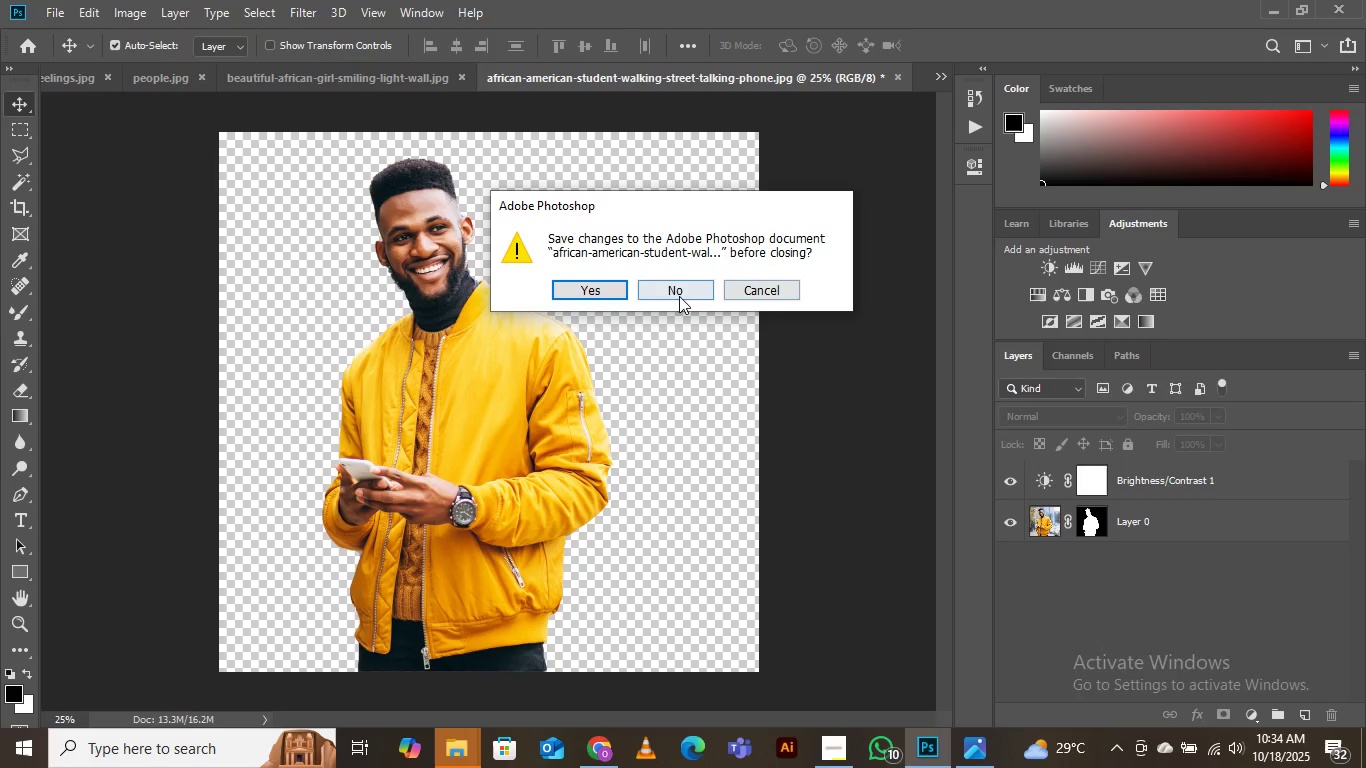 
left_click([679, 296])
 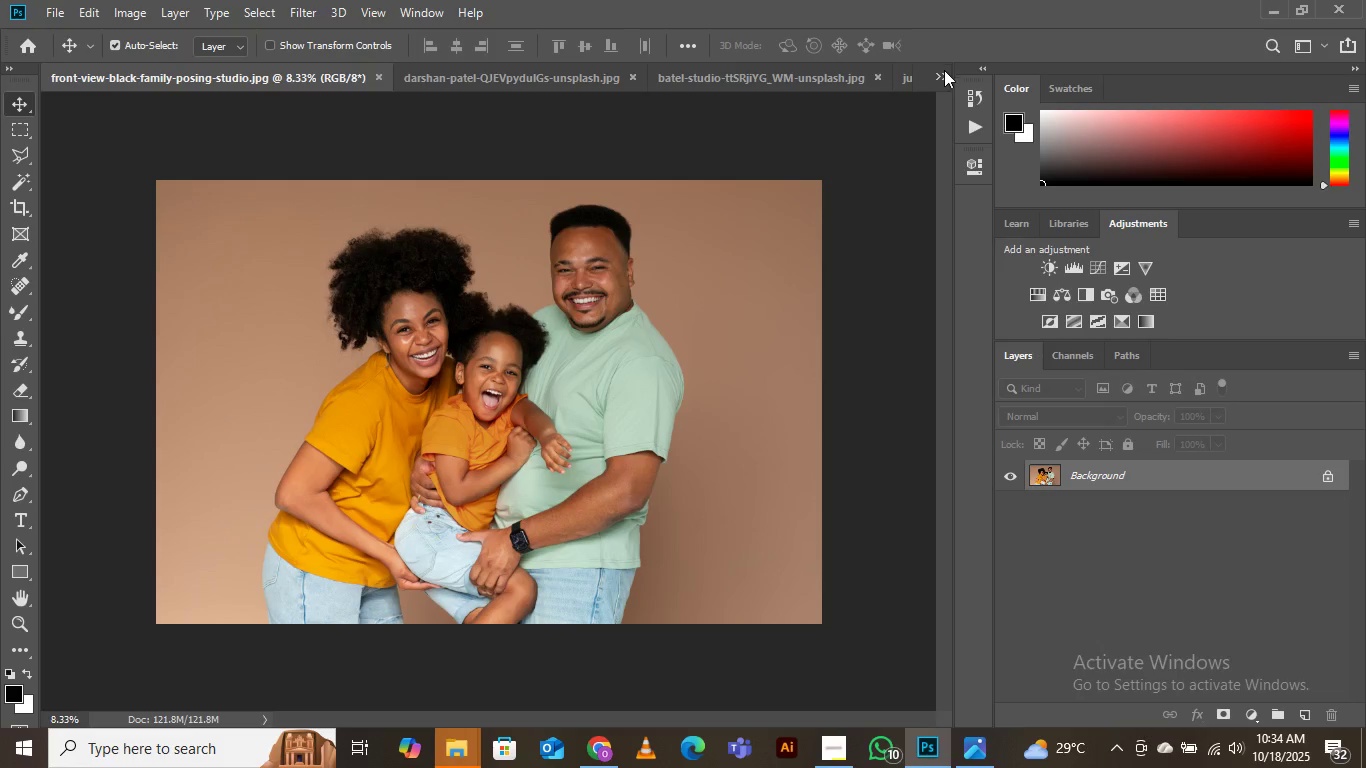 
left_click([942, 74])
 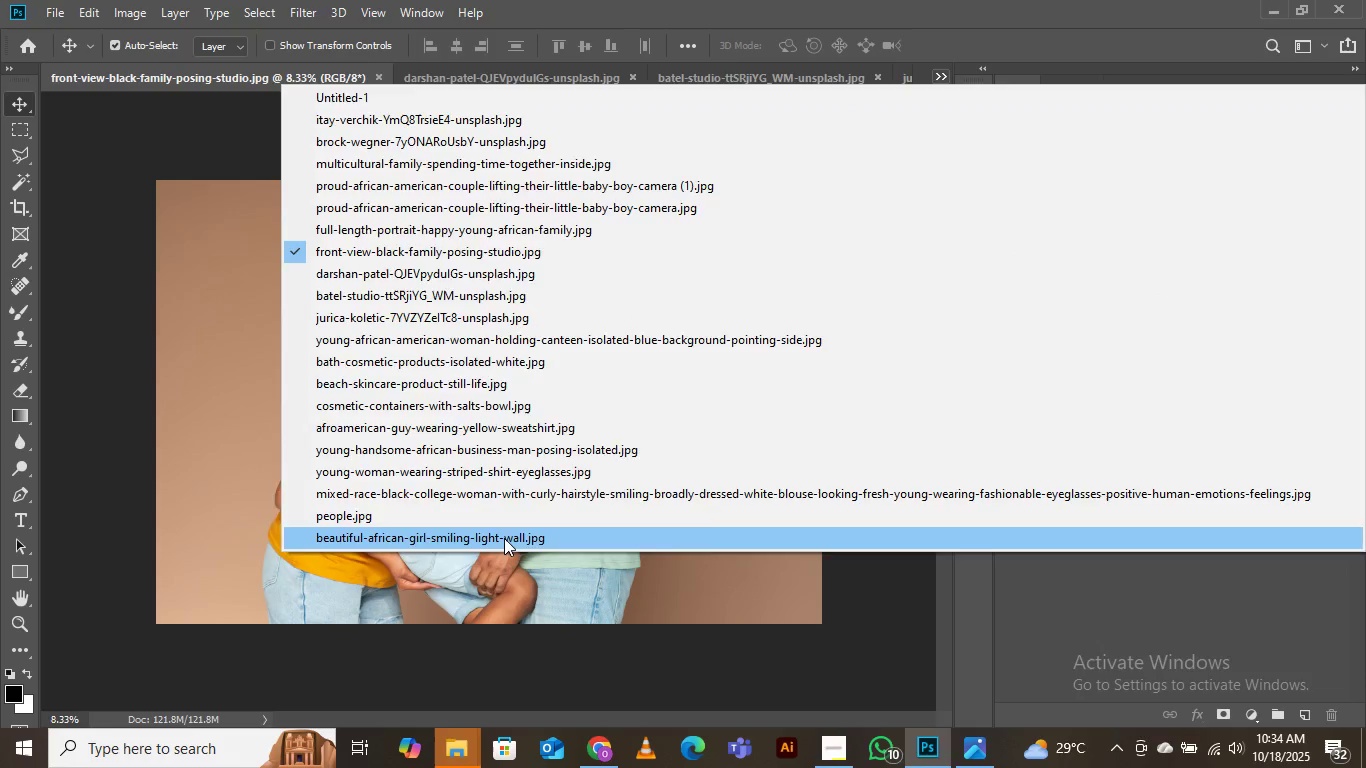 
left_click([504, 538])
 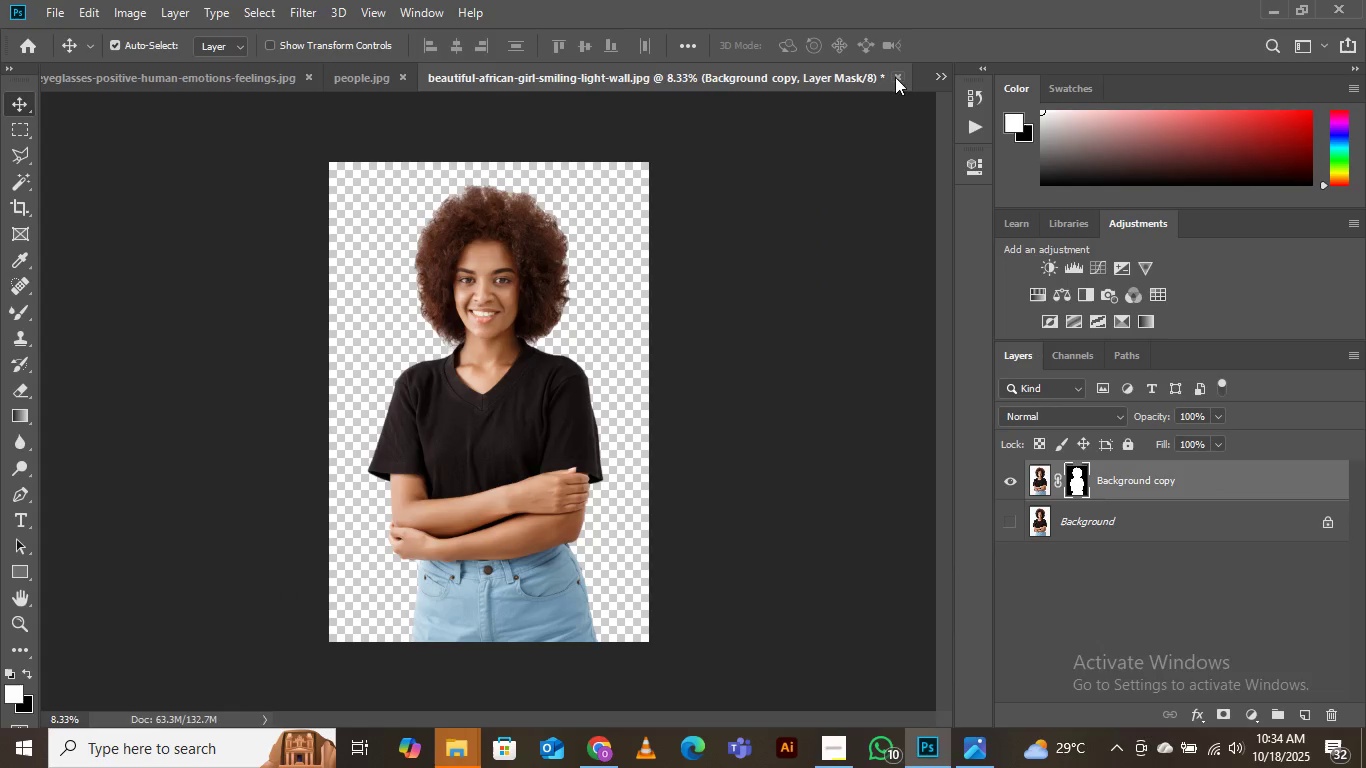 
left_click([893, 73])
 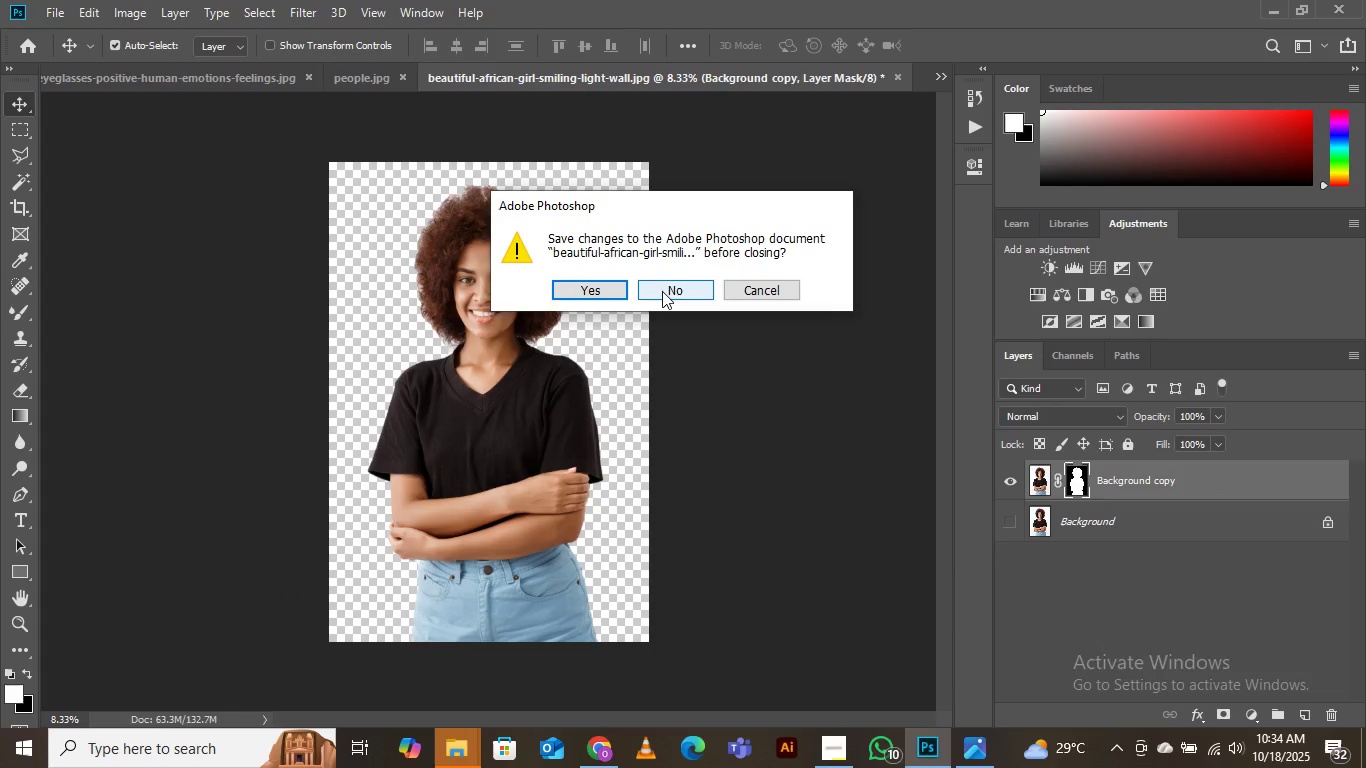 
left_click([662, 291])
 